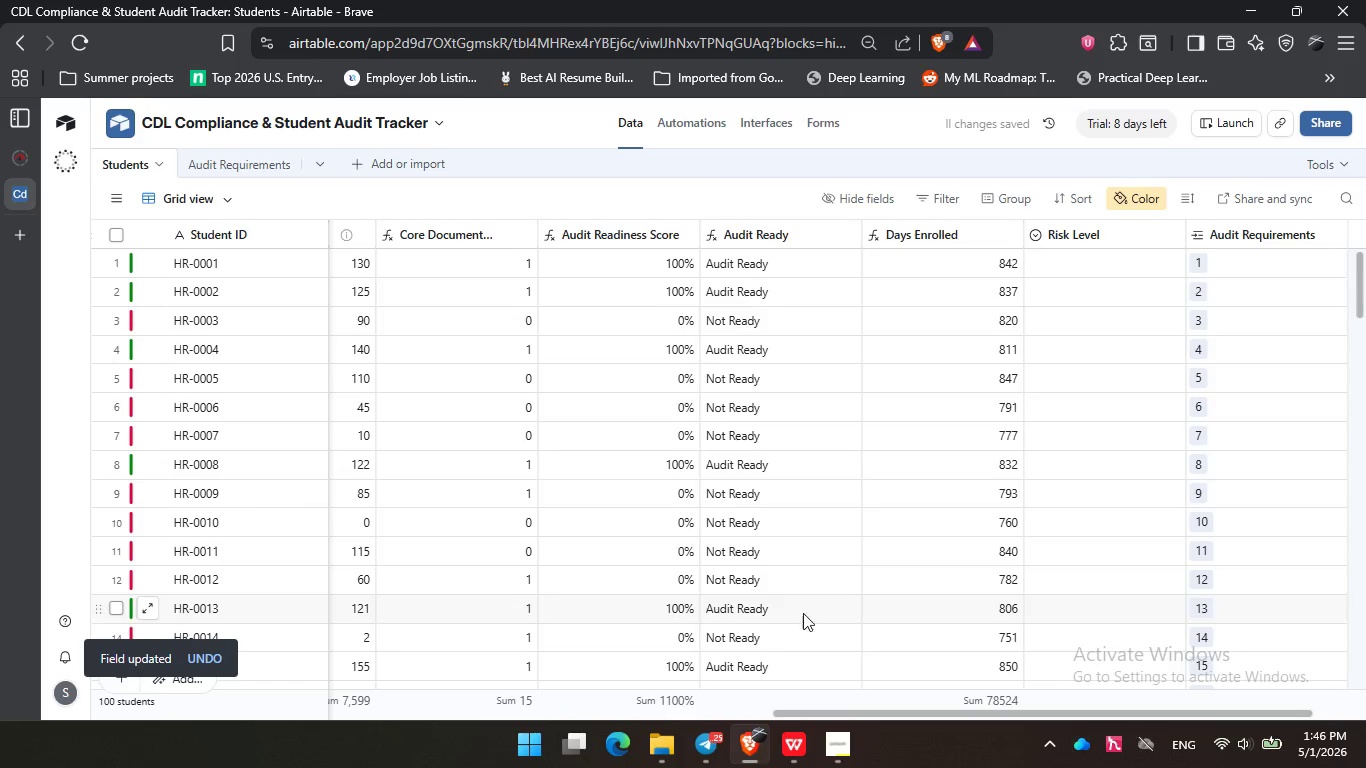 
scroll: coordinate [790, 597], scroll_direction: none, amount: 0.0
 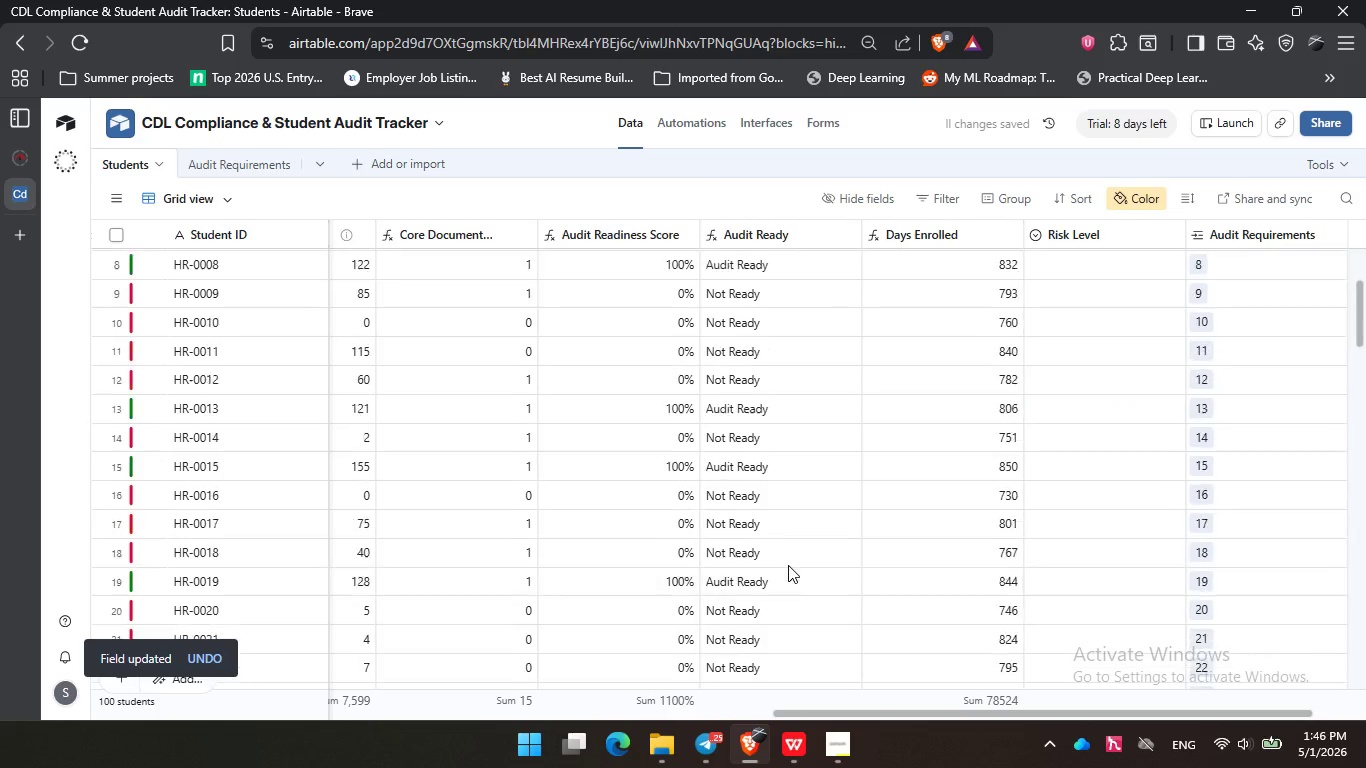 
scroll: coordinate [788, 565], scroll_direction: down, amount: 3.0
 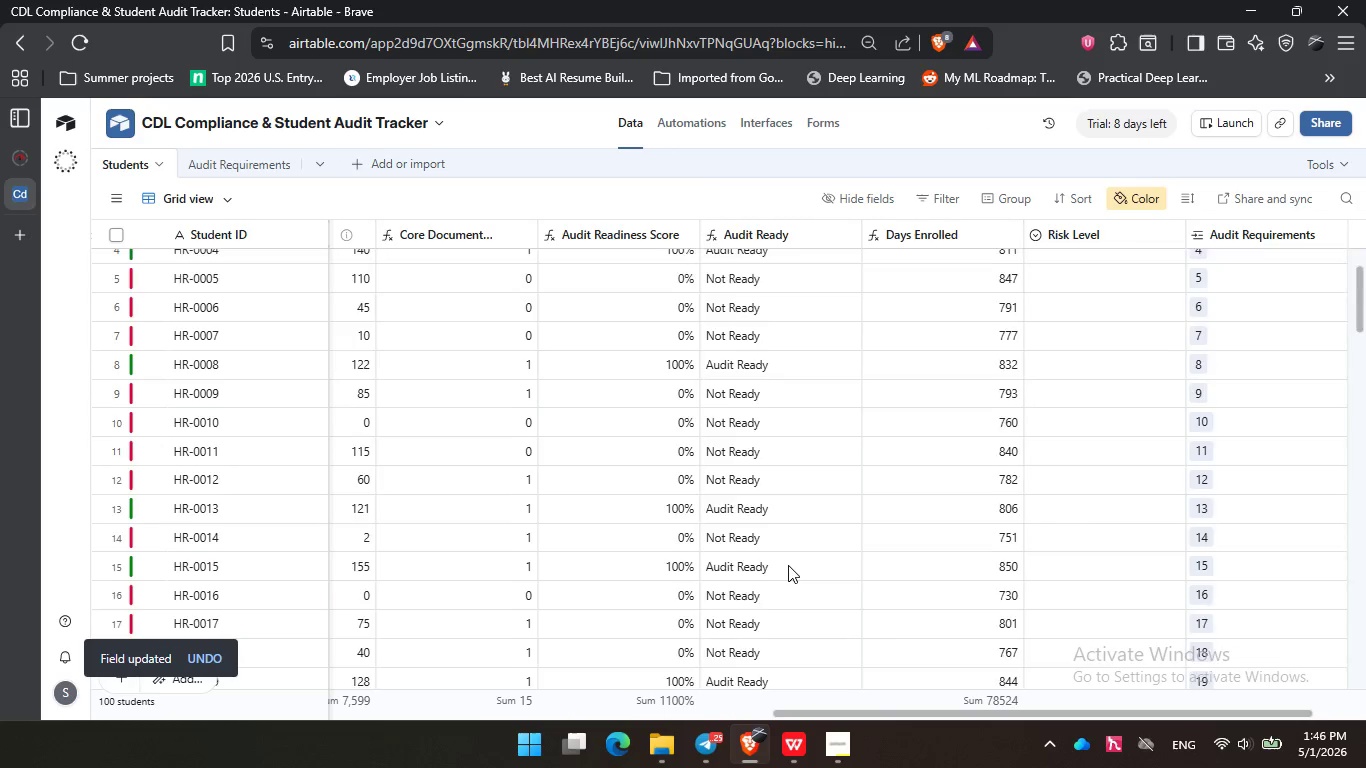 
scroll: coordinate [788, 565], scroll_direction: up, amount: 3.0
 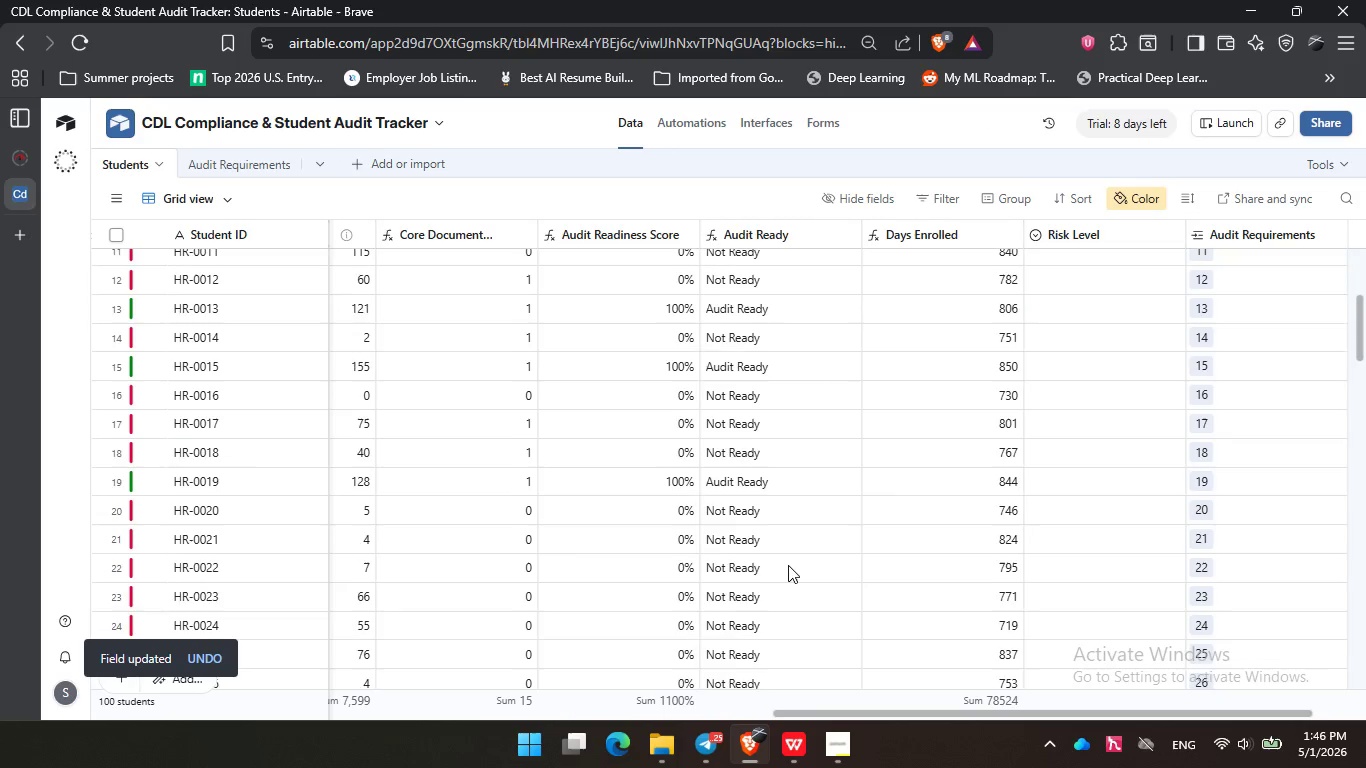 
scroll: coordinate [788, 565], scroll_direction: down, amount: 11.0
 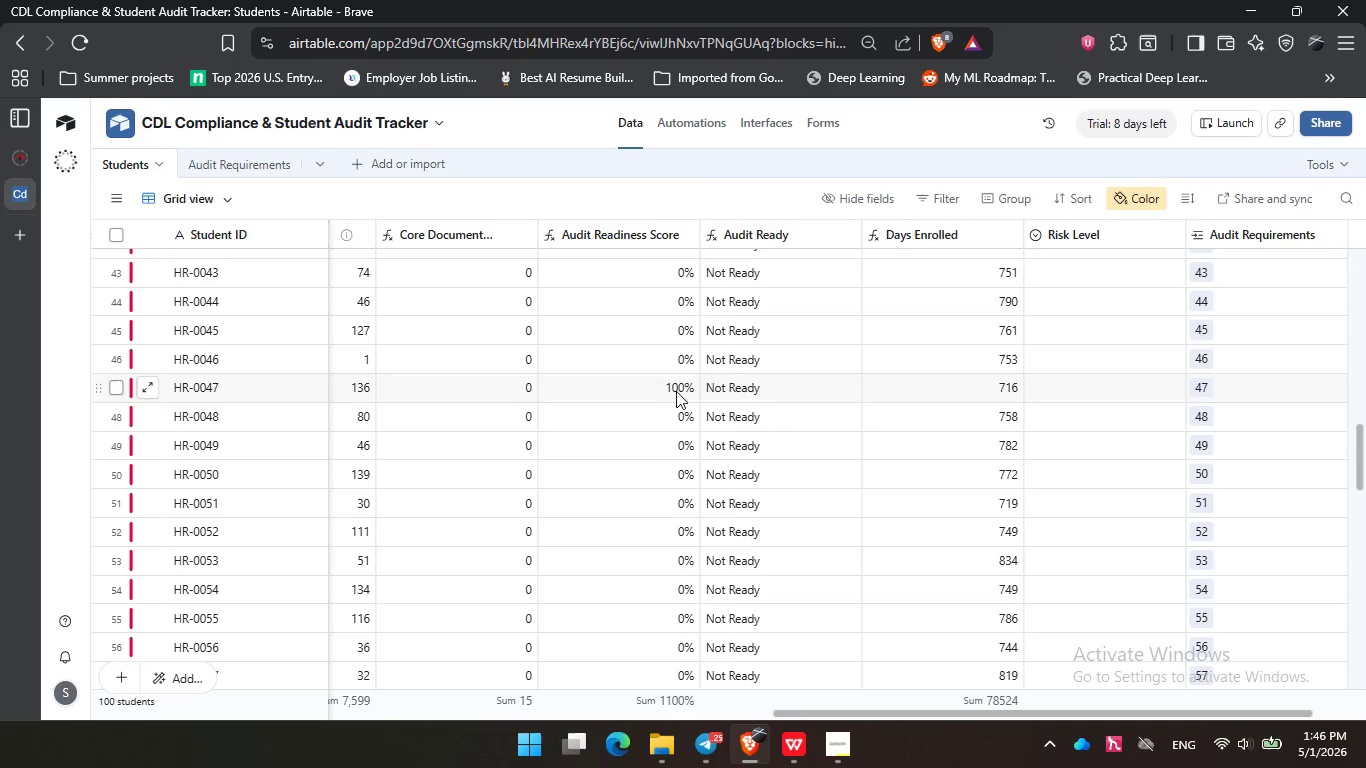 
double_click([626, 237])
 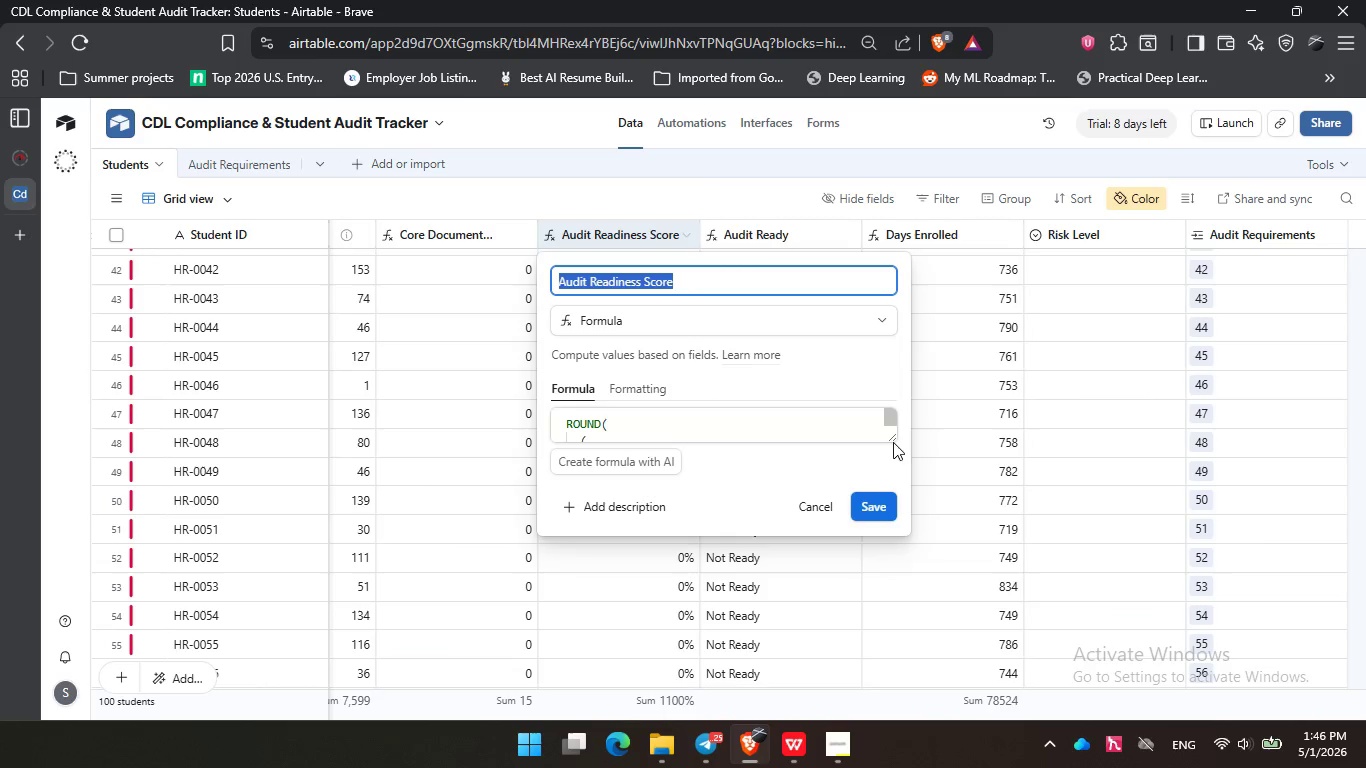 
left_click_drag(start_coordinate=[892, 437], to_coordinate=[932, 571])
 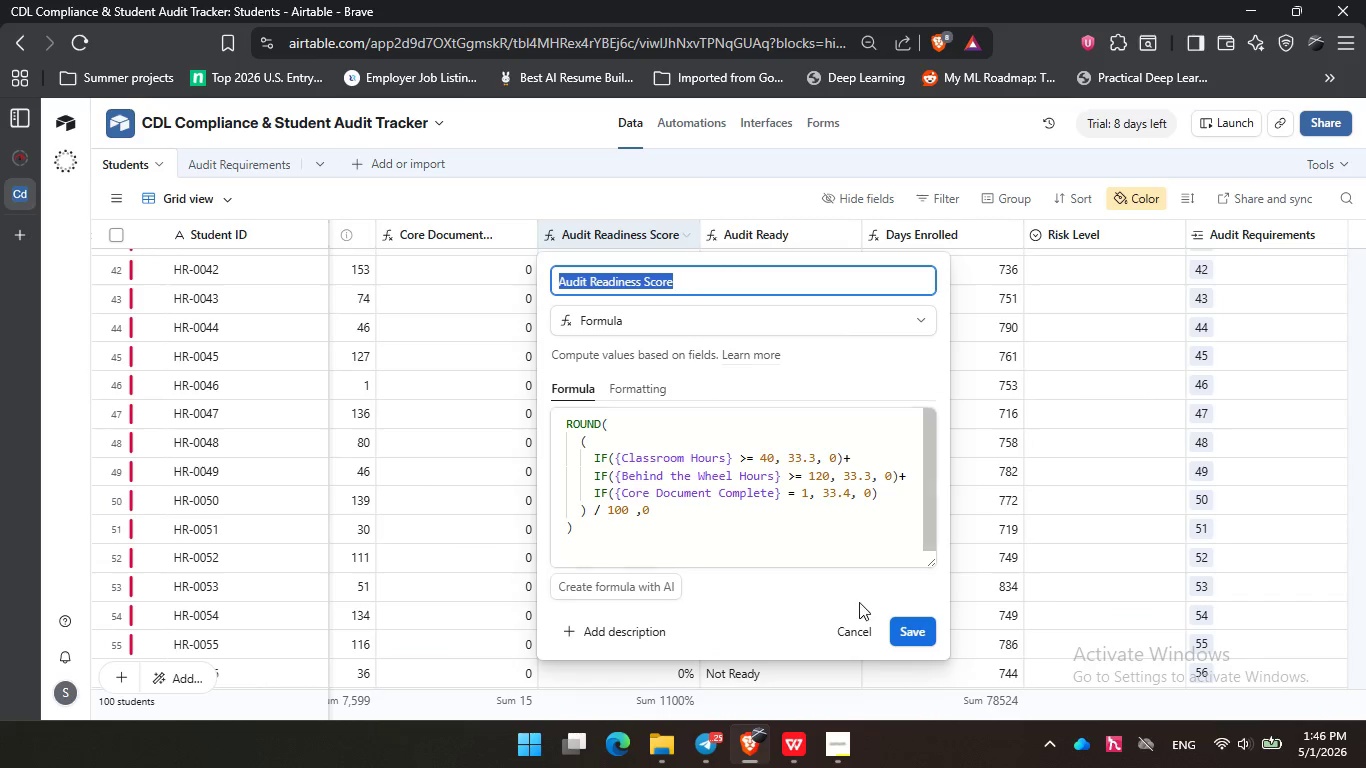 
left_click([873, 636])
 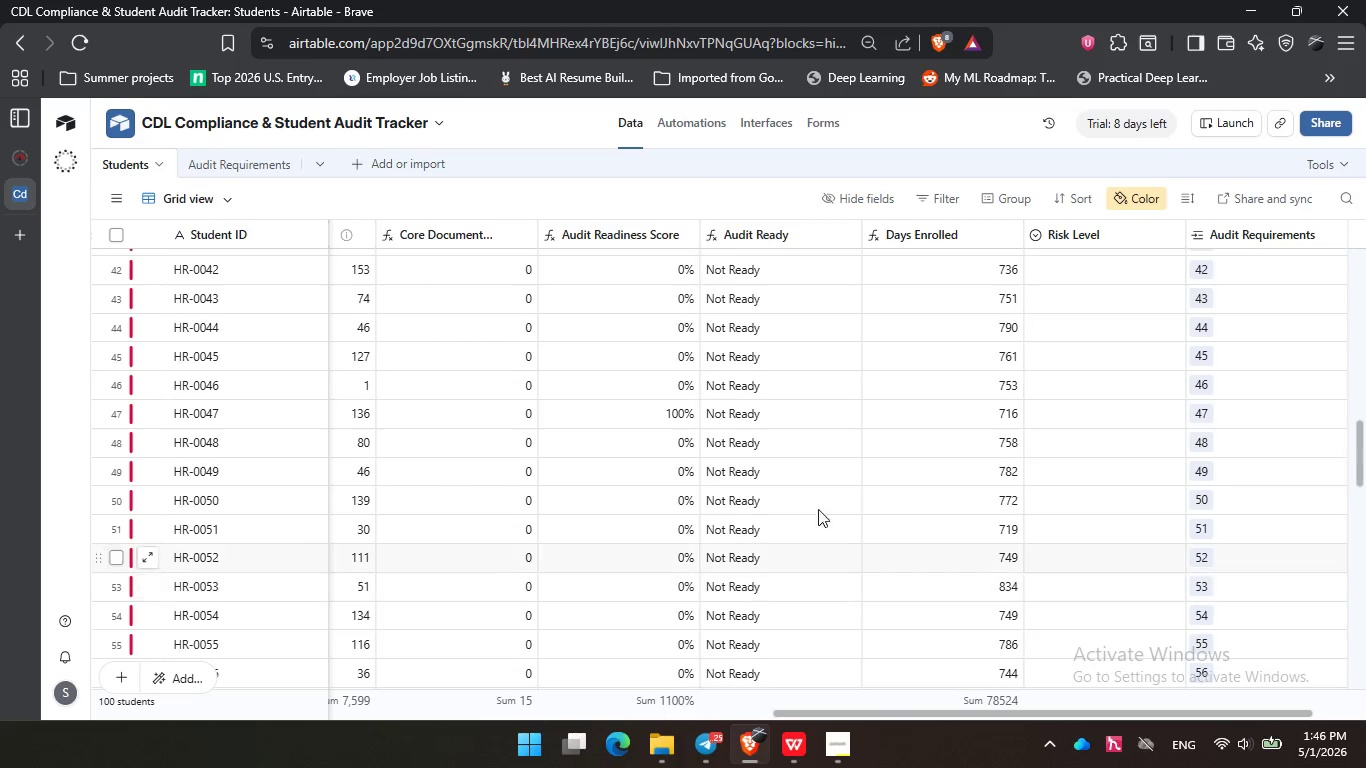 
scroll: coordinate [811, 500], scroll_direction: down, amount: 8.0
 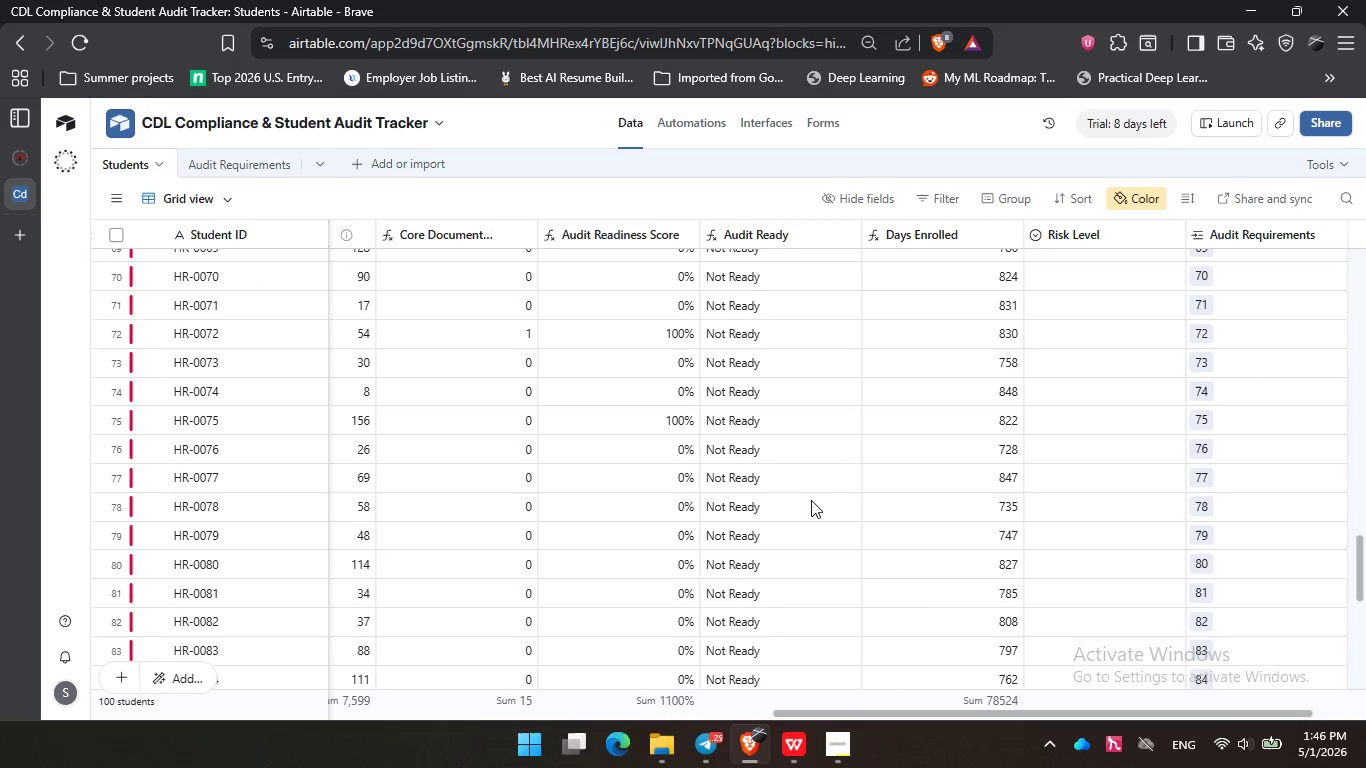 
scroll: coordinate [811, 500], scroll_direction: none, amount: 0.0
 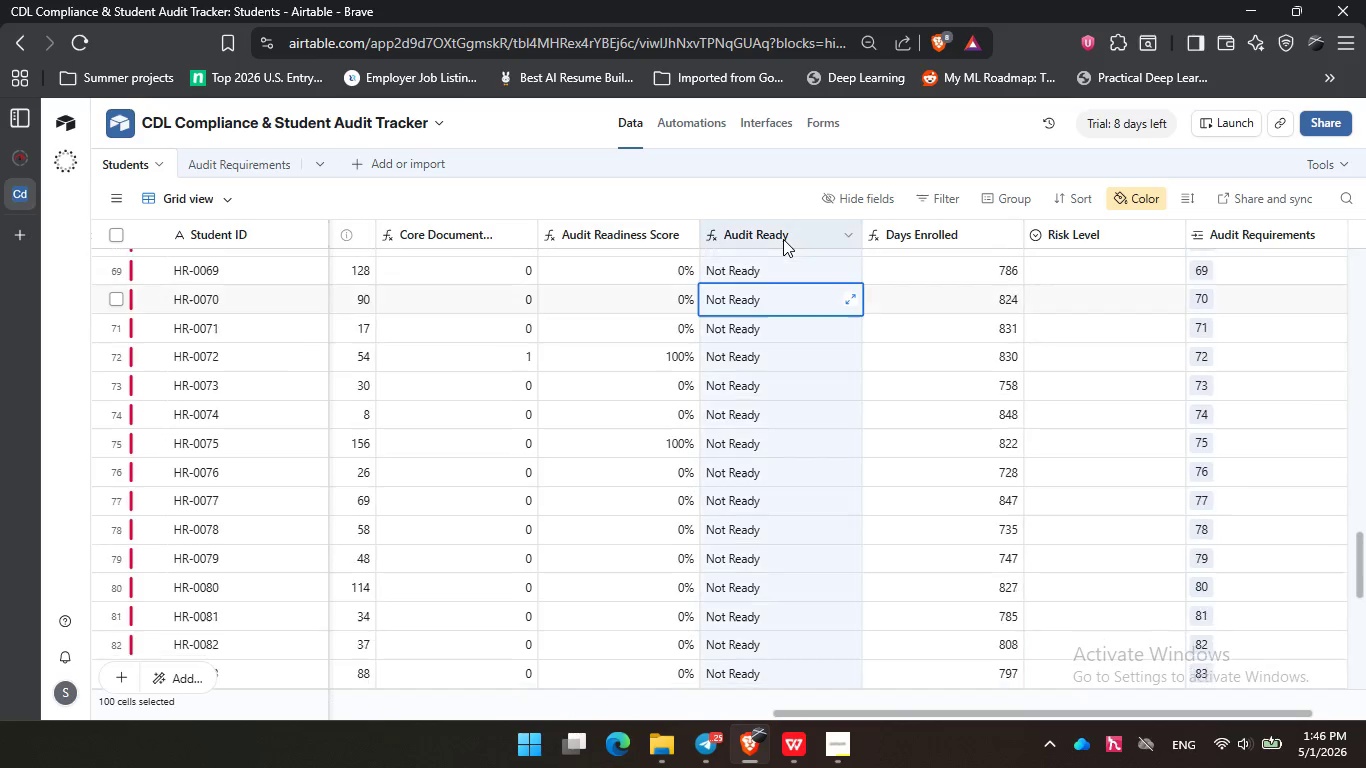 
double_click([783, 239])
 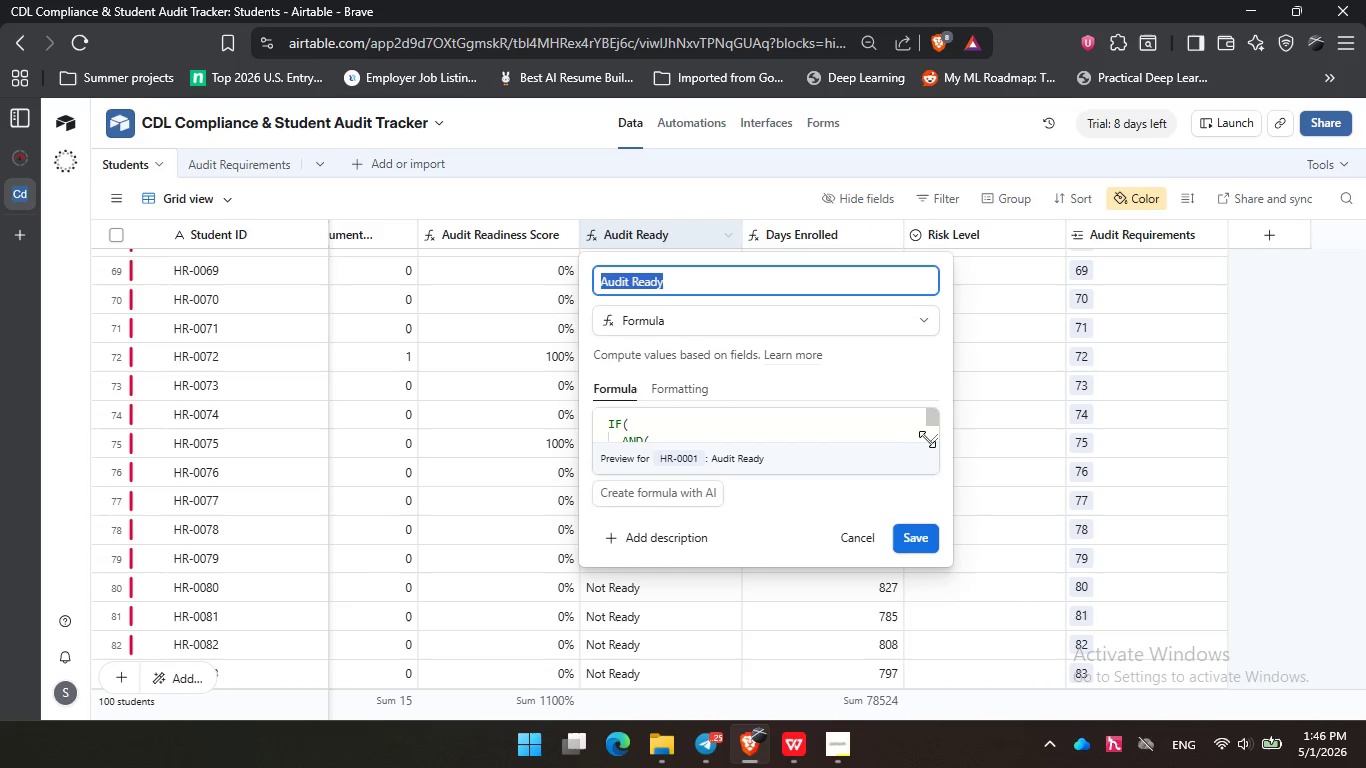 
left_click_drag(start_coordinate=[930, 435], to_coordinate=[972, 568])
 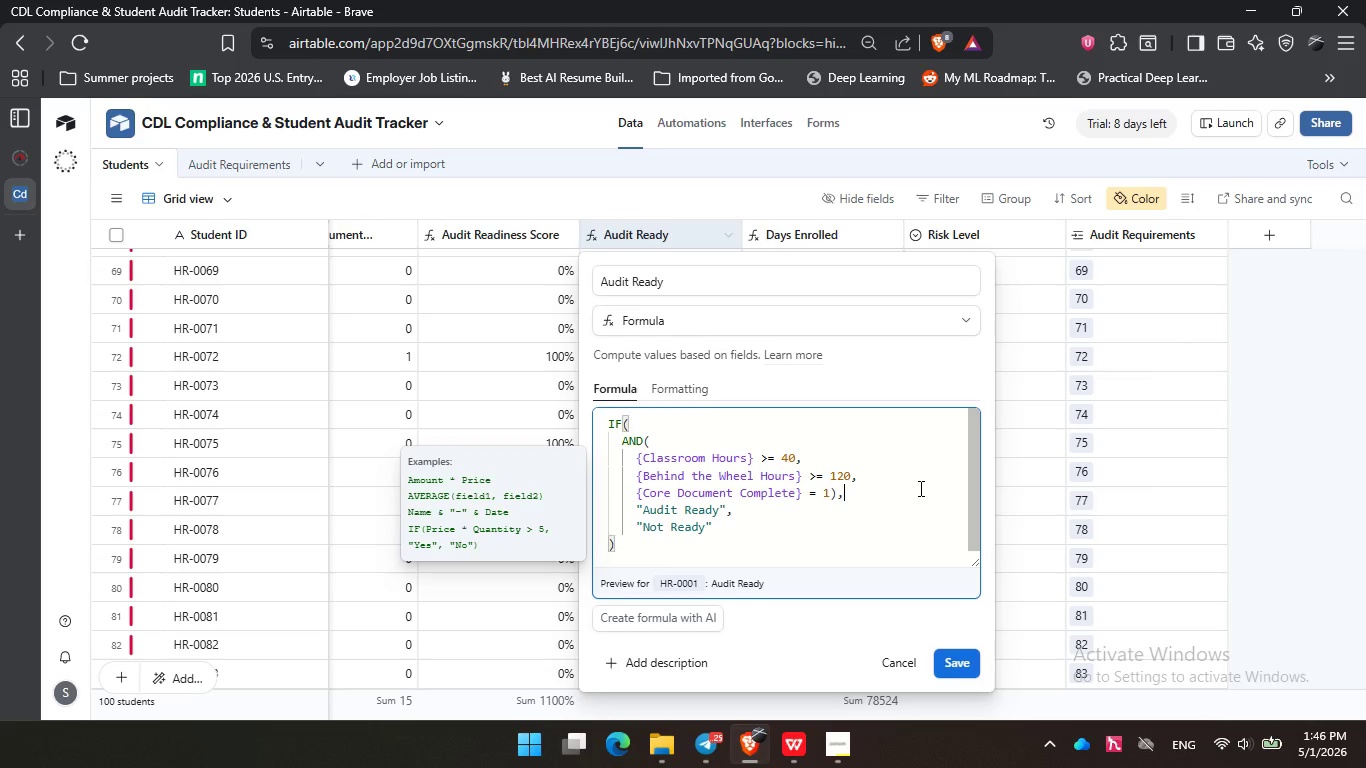 
left_click([919, 488])
 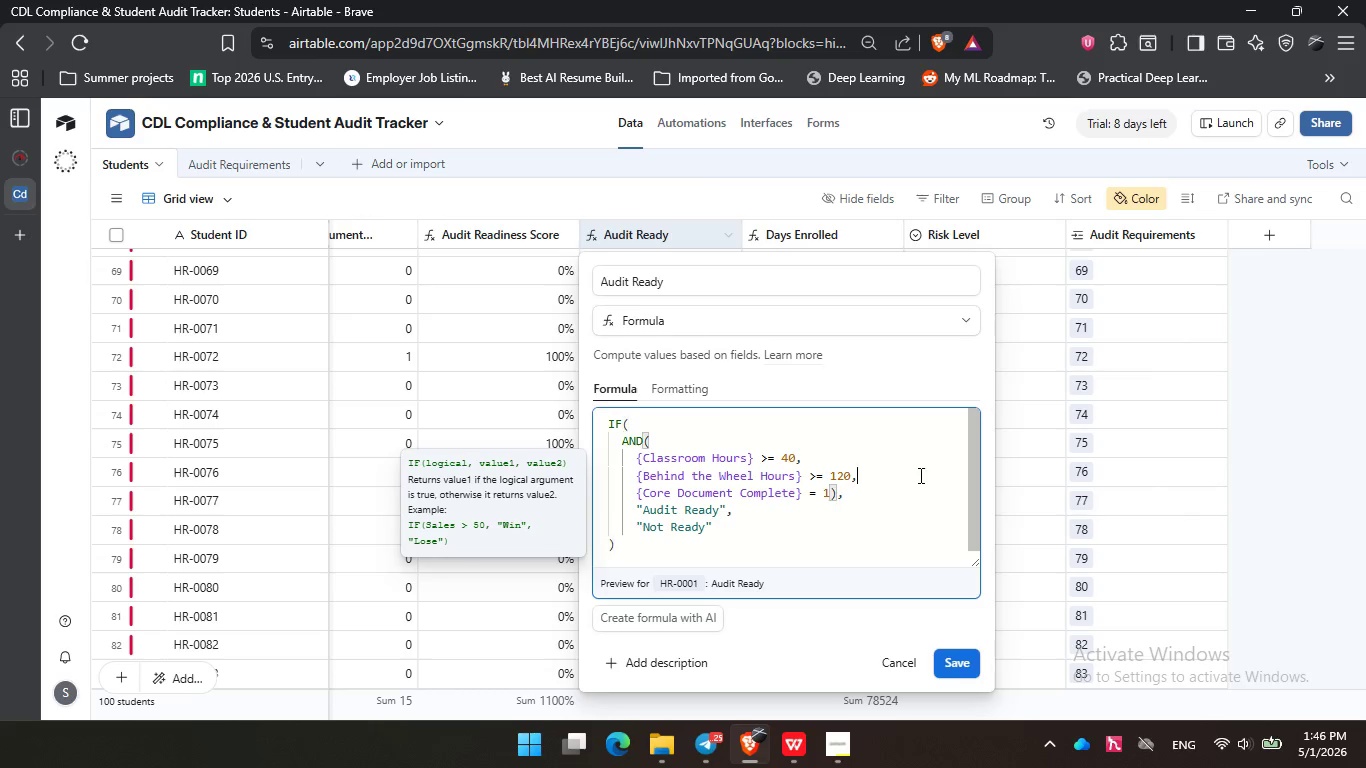 
left_click([919, 475])
 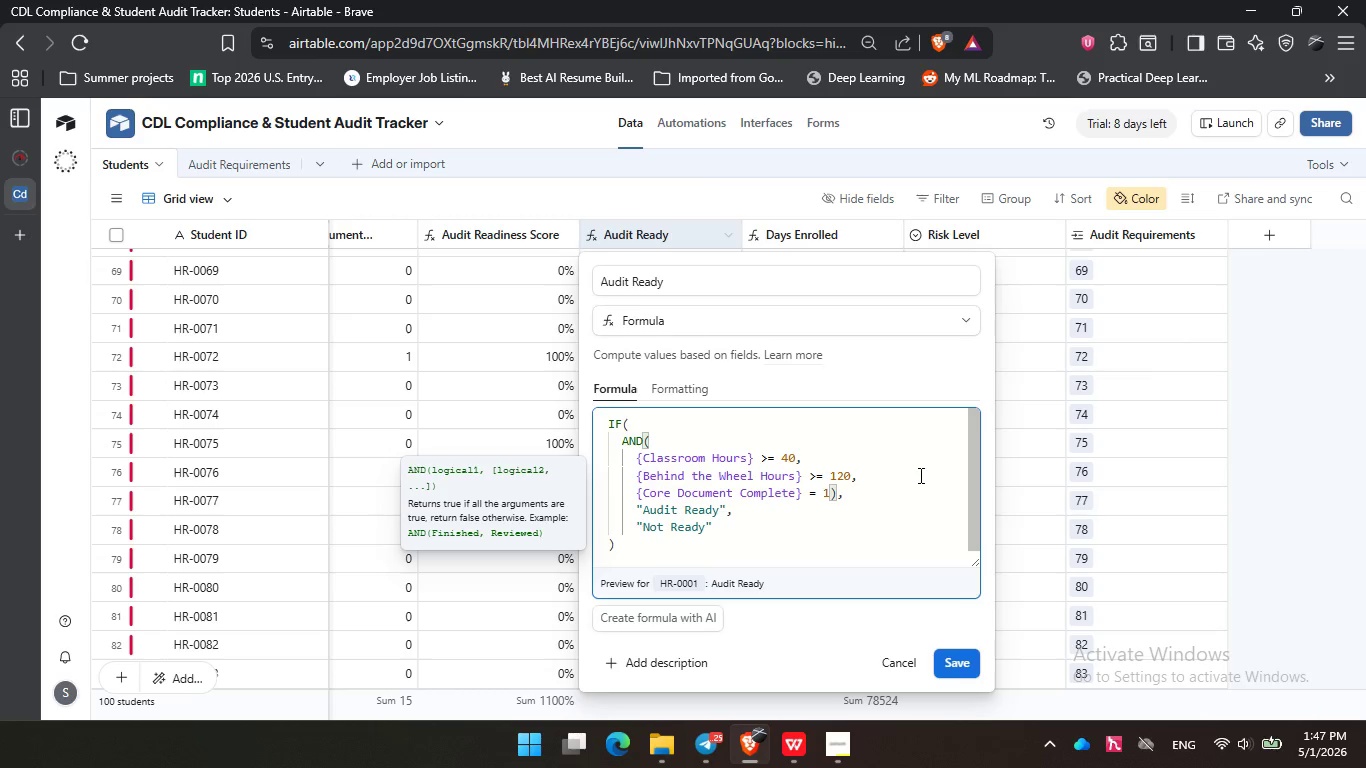 
wait(52.39)
 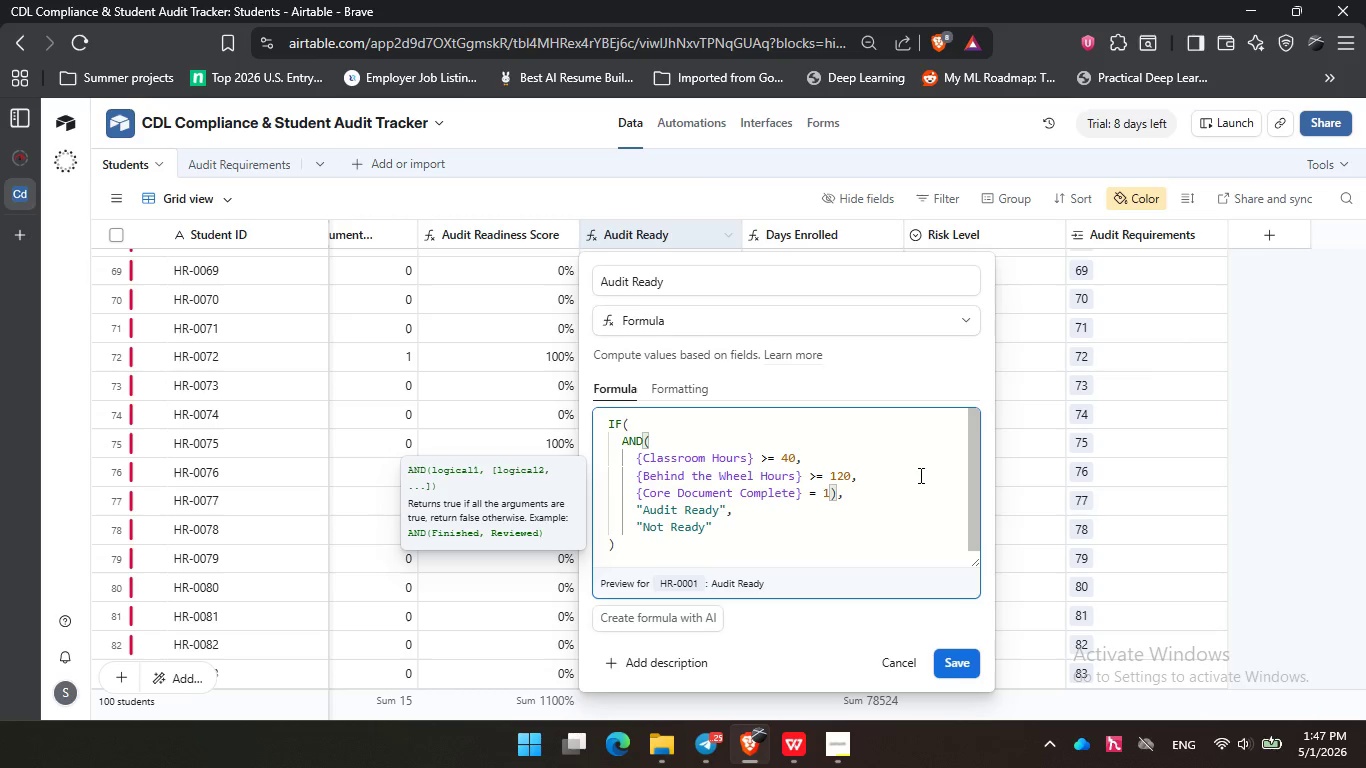 
left_click([880, 522])
 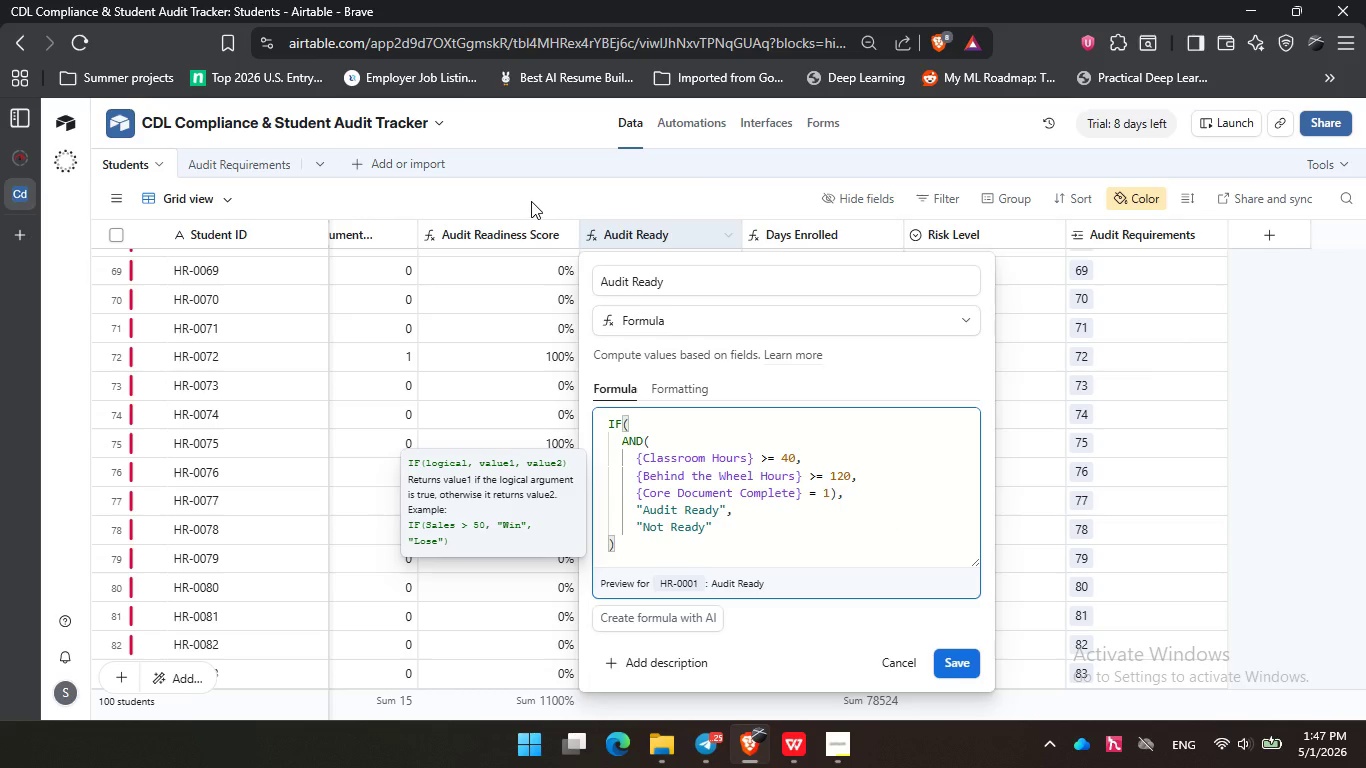 
wait(5.98)
 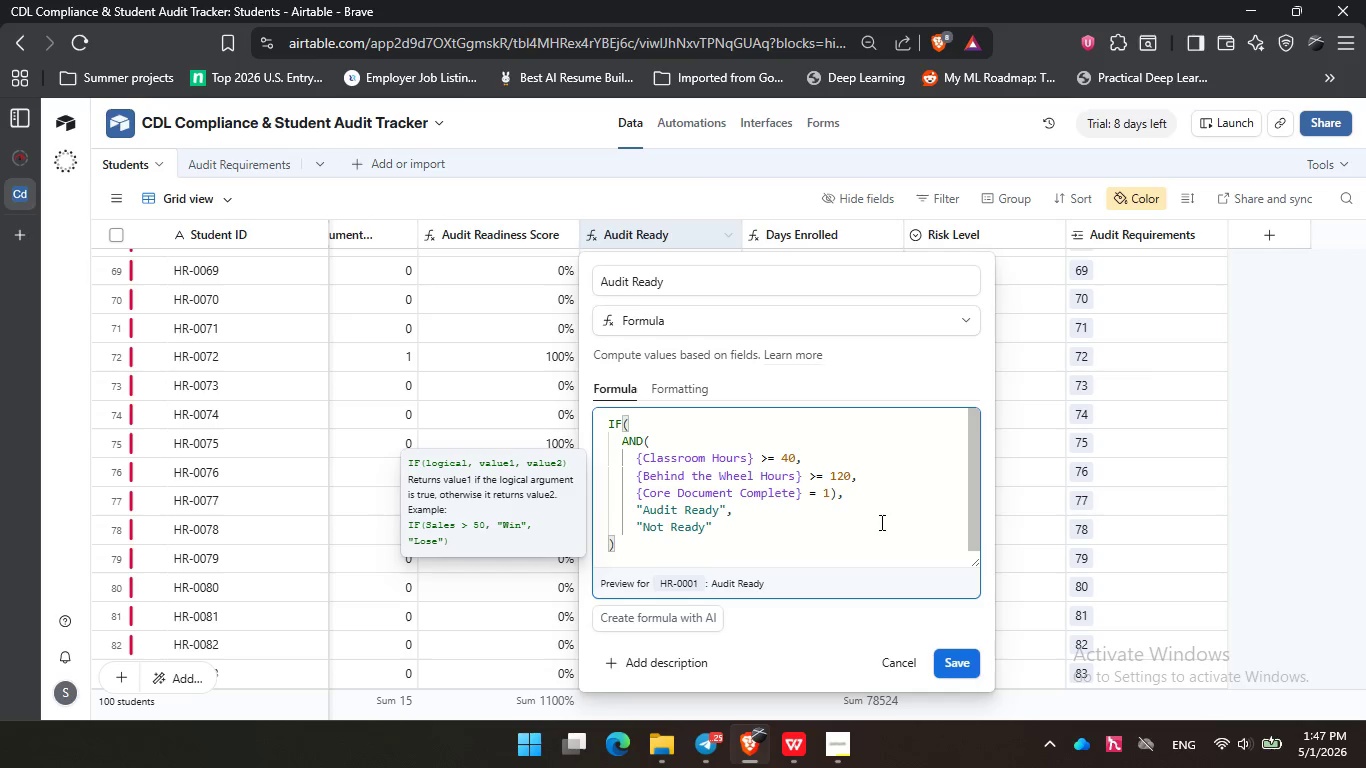 
left_click([902, 656])
 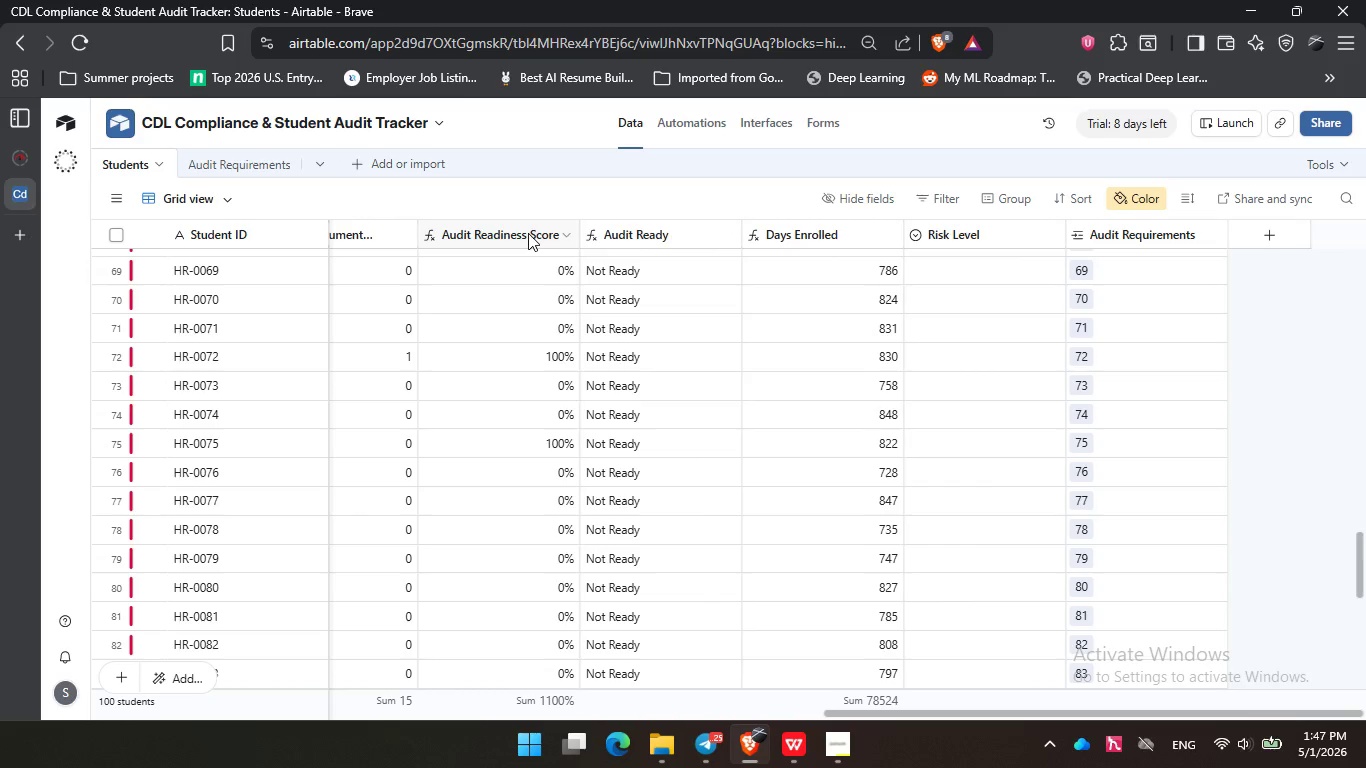 
double_click([528, 233])
 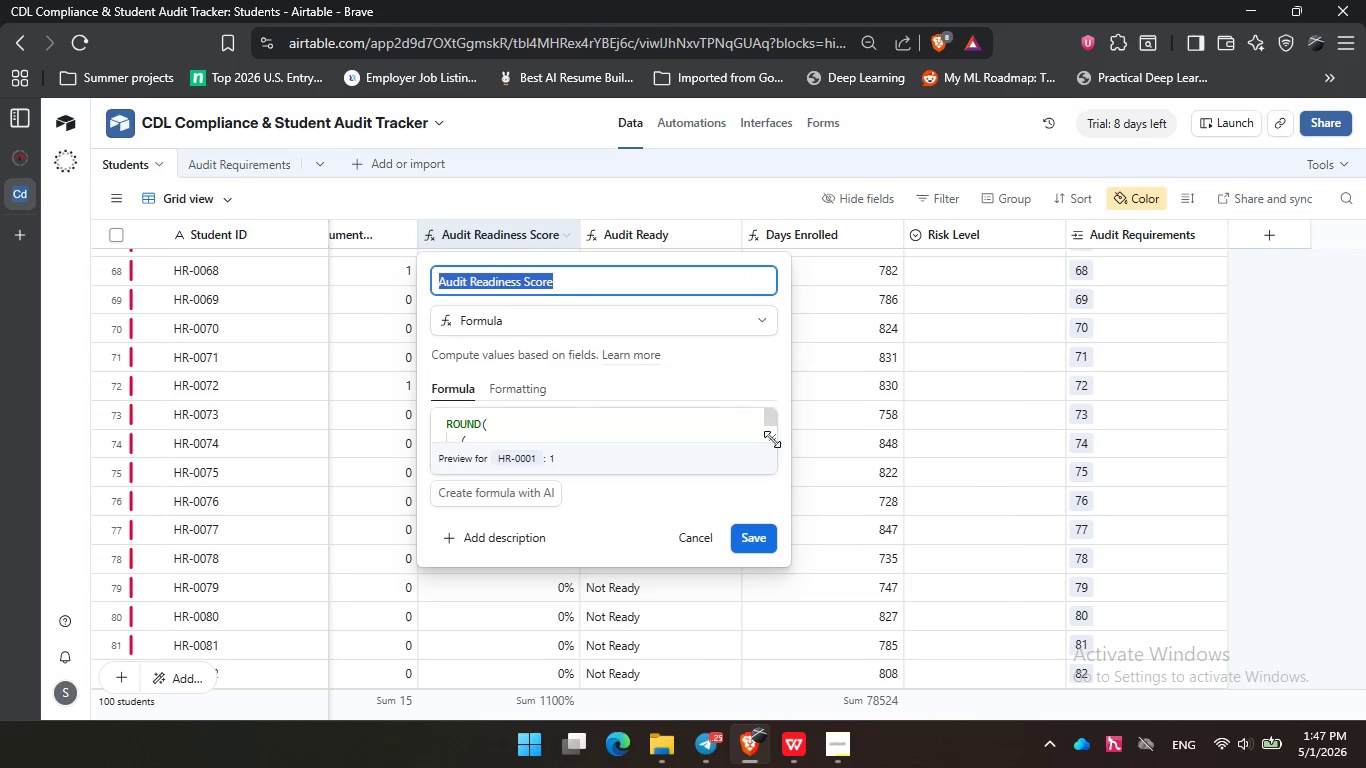 
left_click_drag(start_coordinate=[772, 439], to_coordinate=[801, 583])
 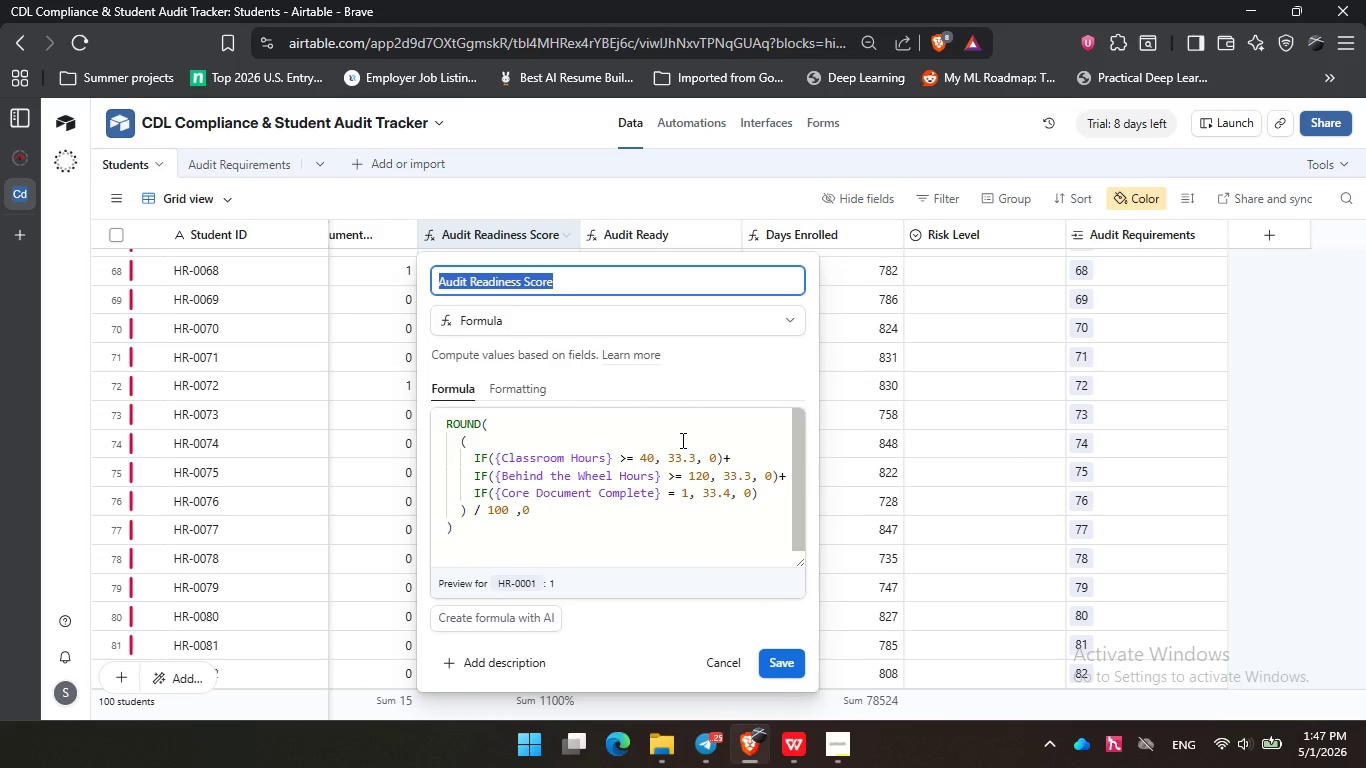 
left_click([681, 440])
 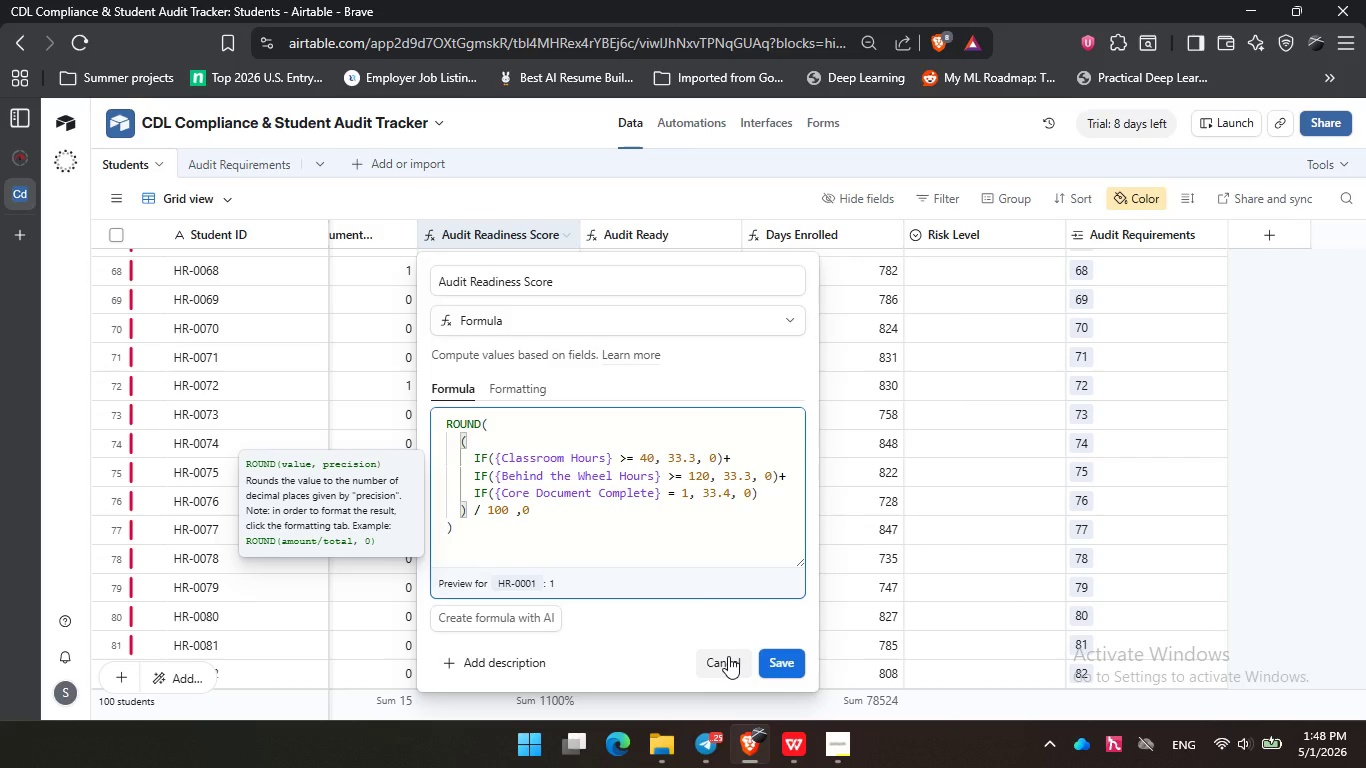 
wait(78.59)
 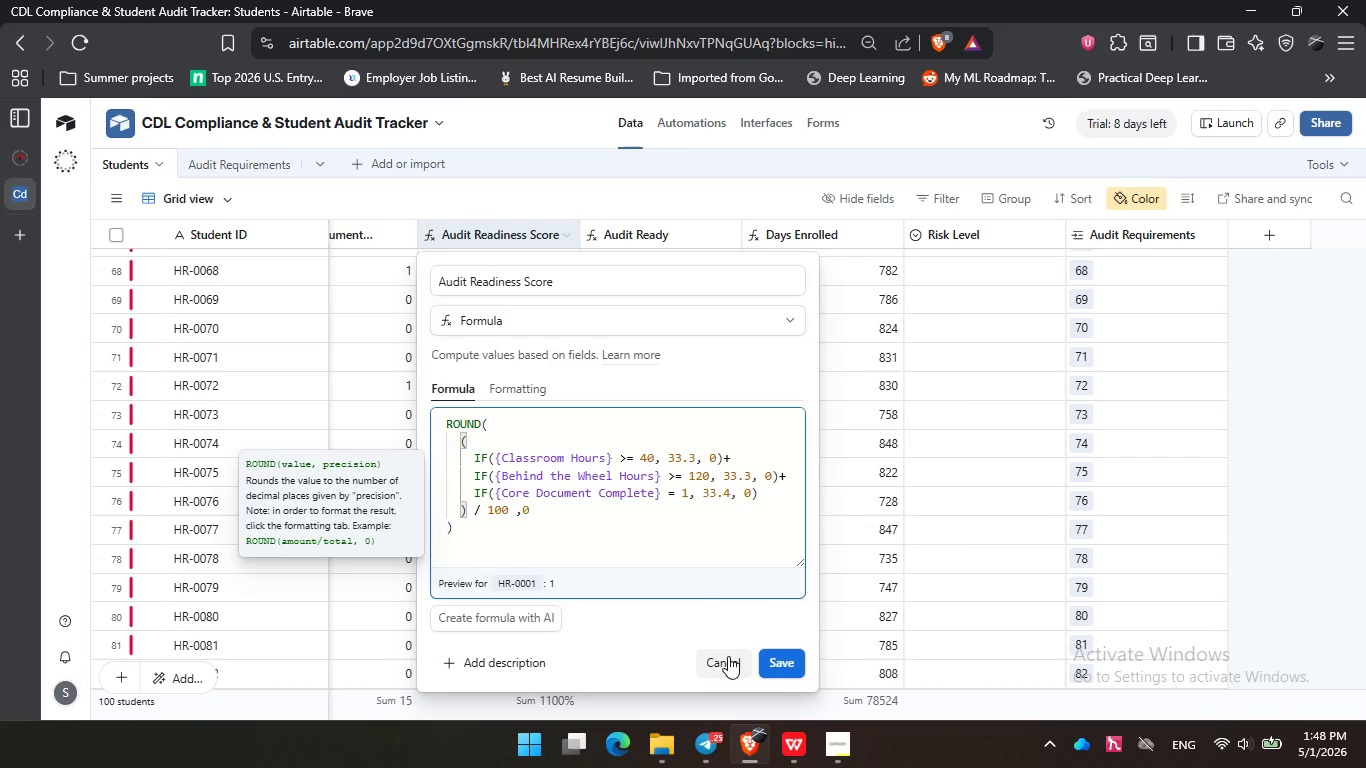 
left_click([728, 656])
 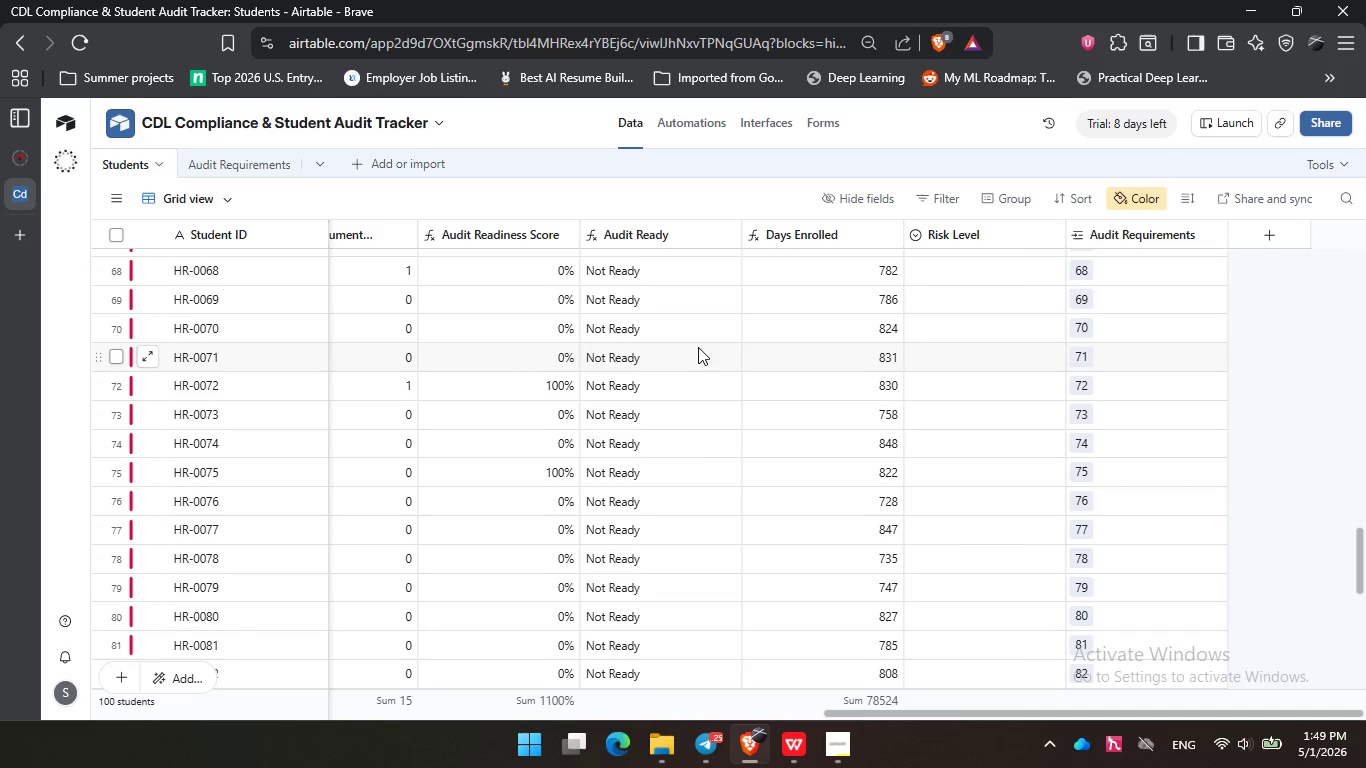 
left_click([690, 373])
 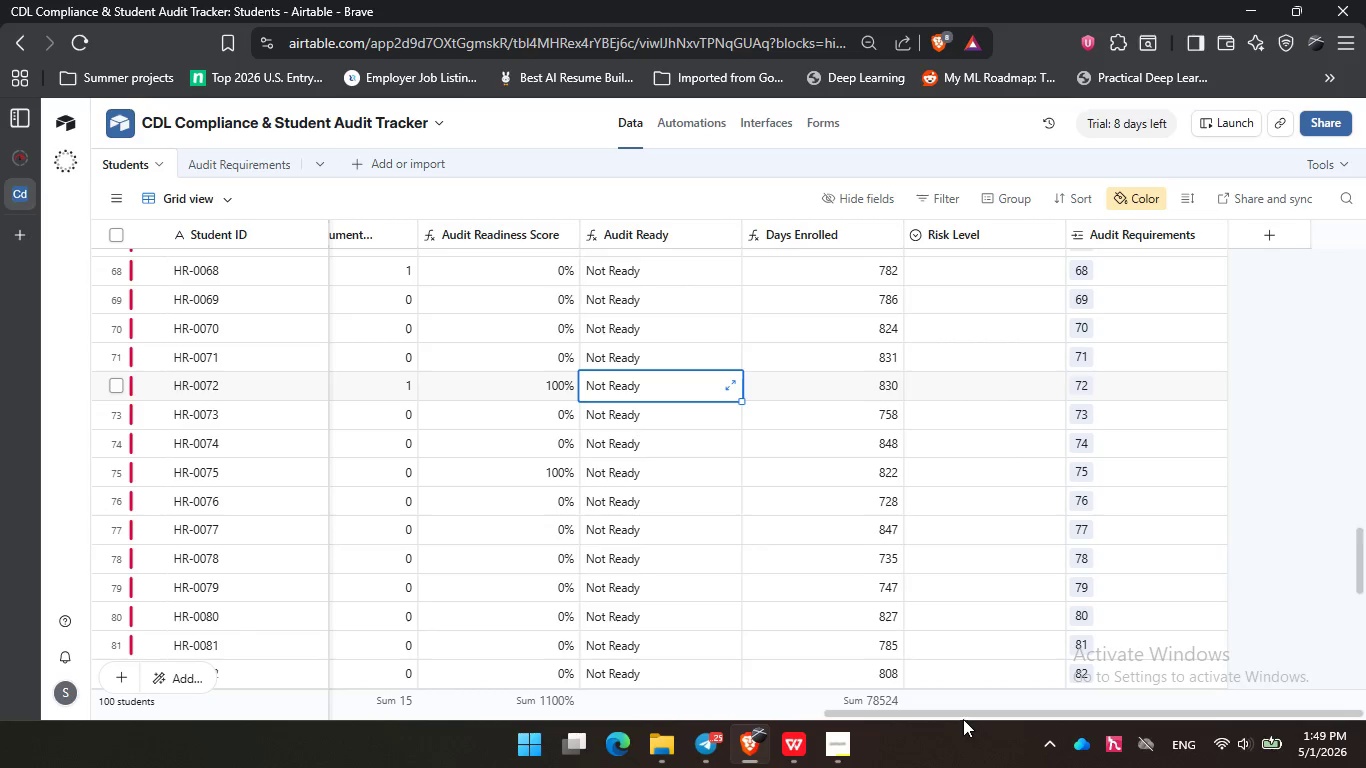 
left_click_drag(start_coordinate=[967, 712], to_coordinate=[827, 720])
 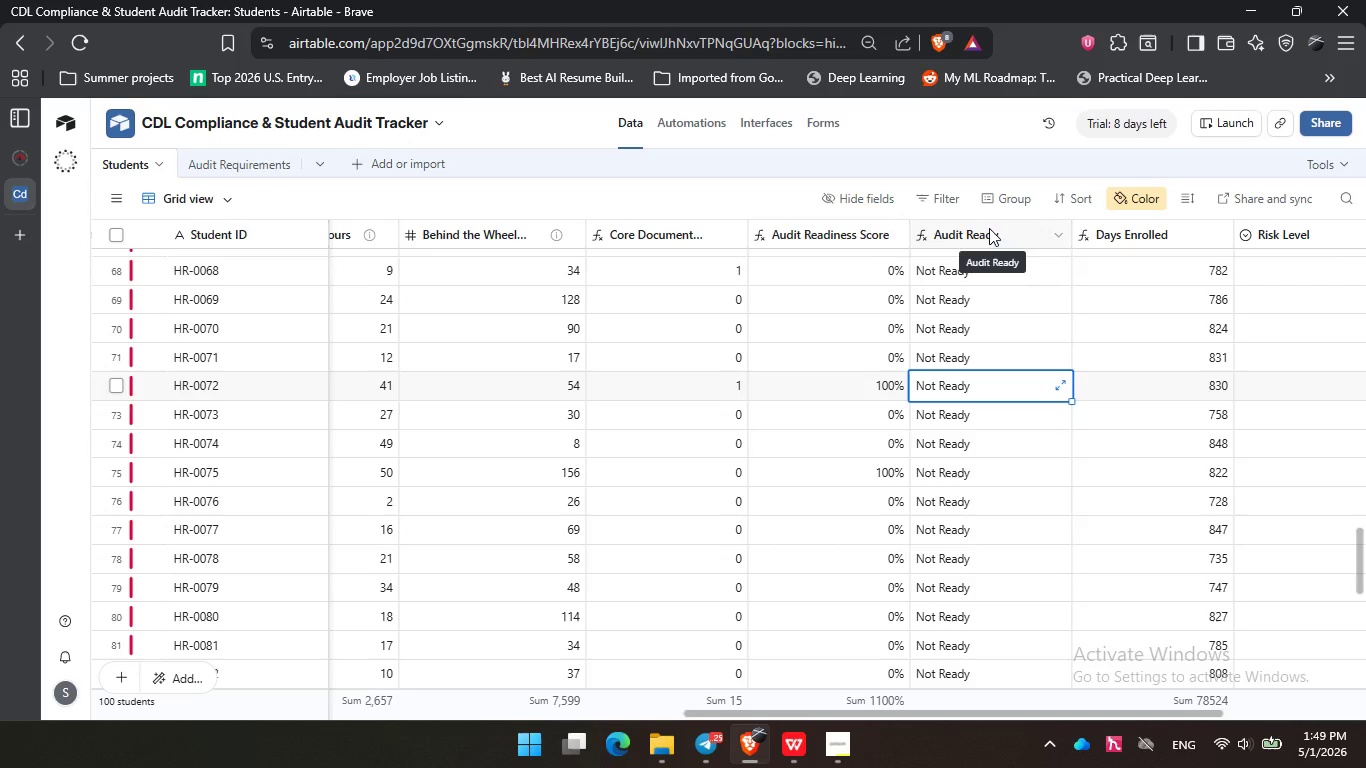 
double_click([989, 228])
 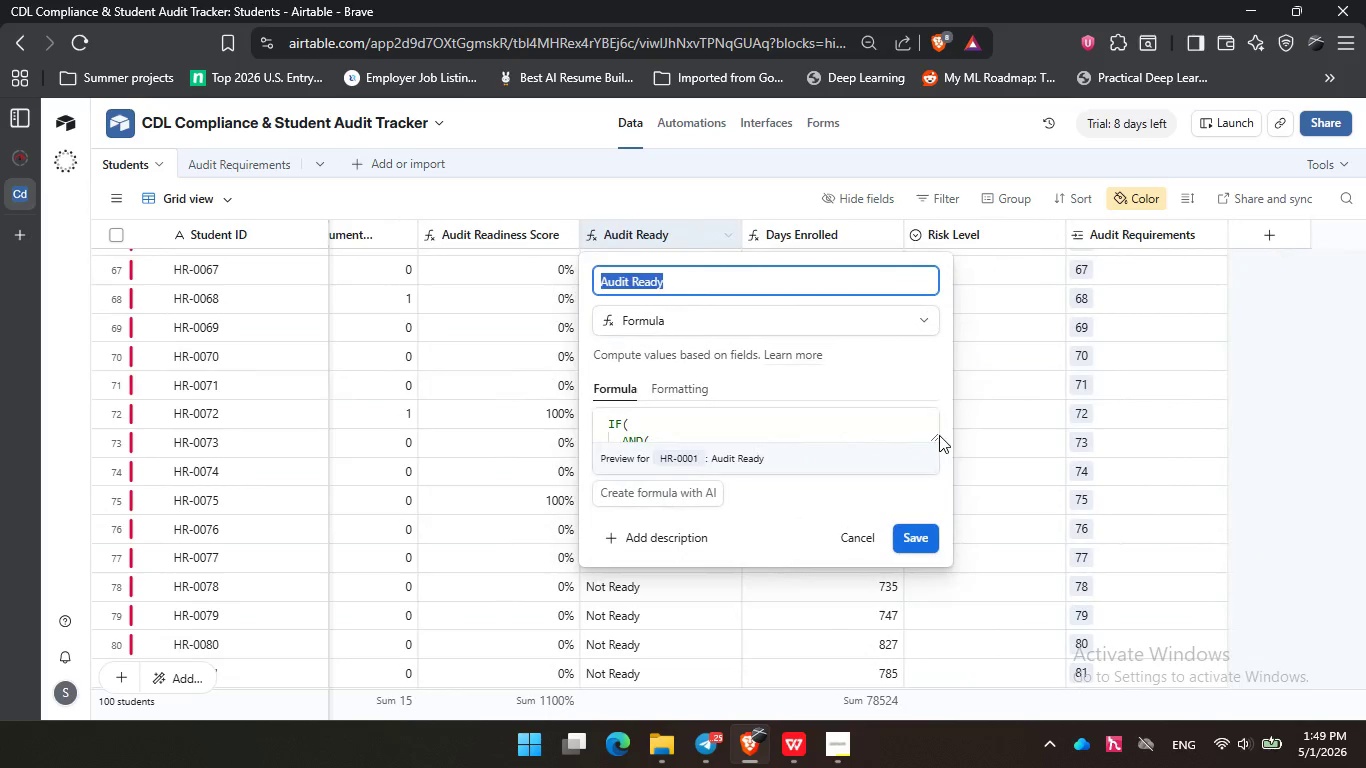 
left_click_drag(start_coordinate=[938, 436], to_coordinate=[993, 613])
 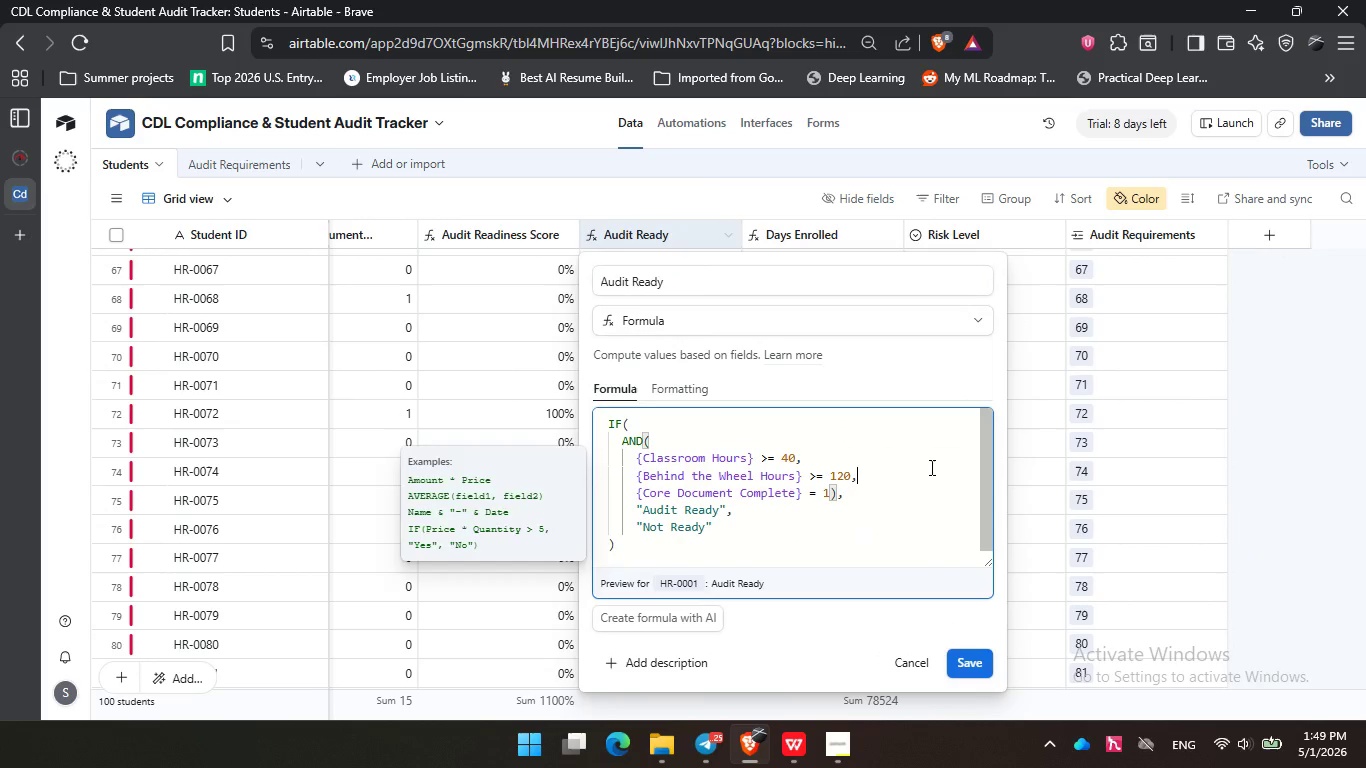 
left_click([930, 467])
 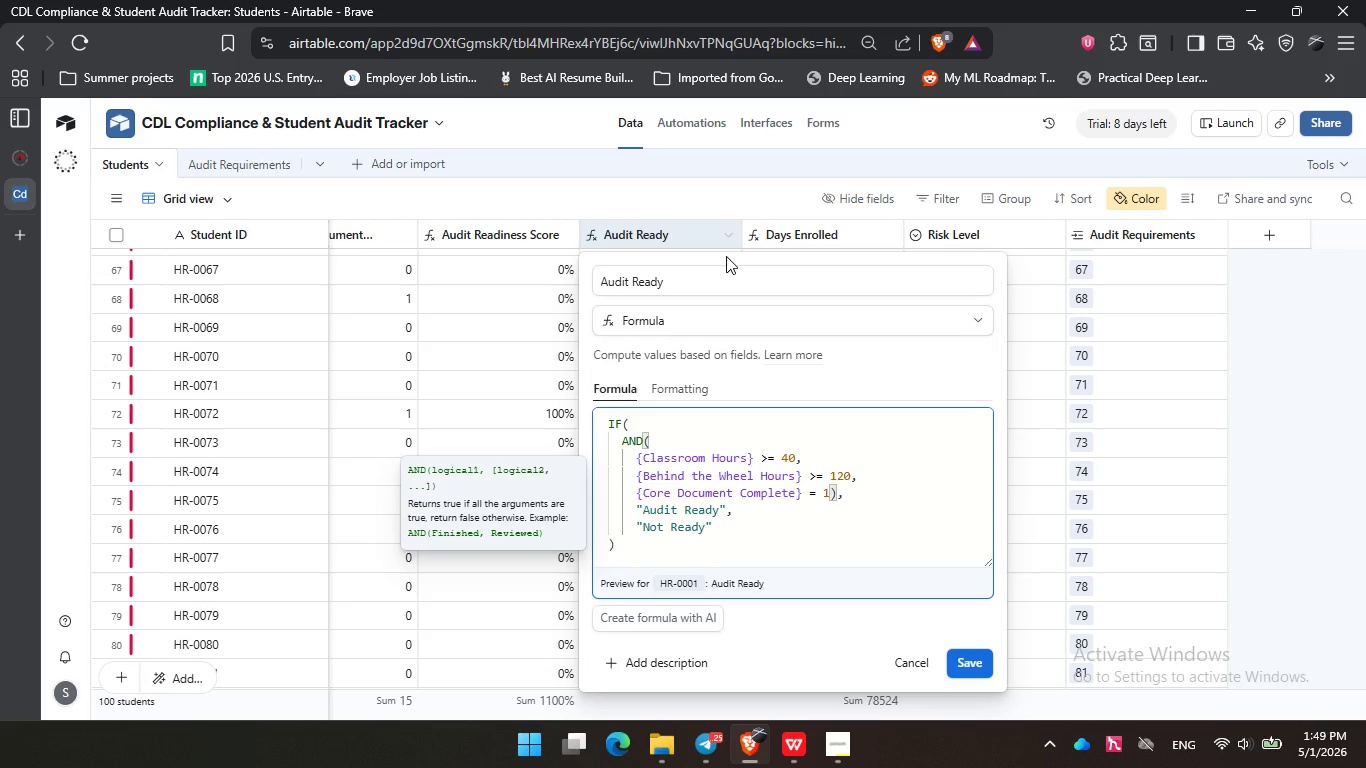 
wait(11.64)
 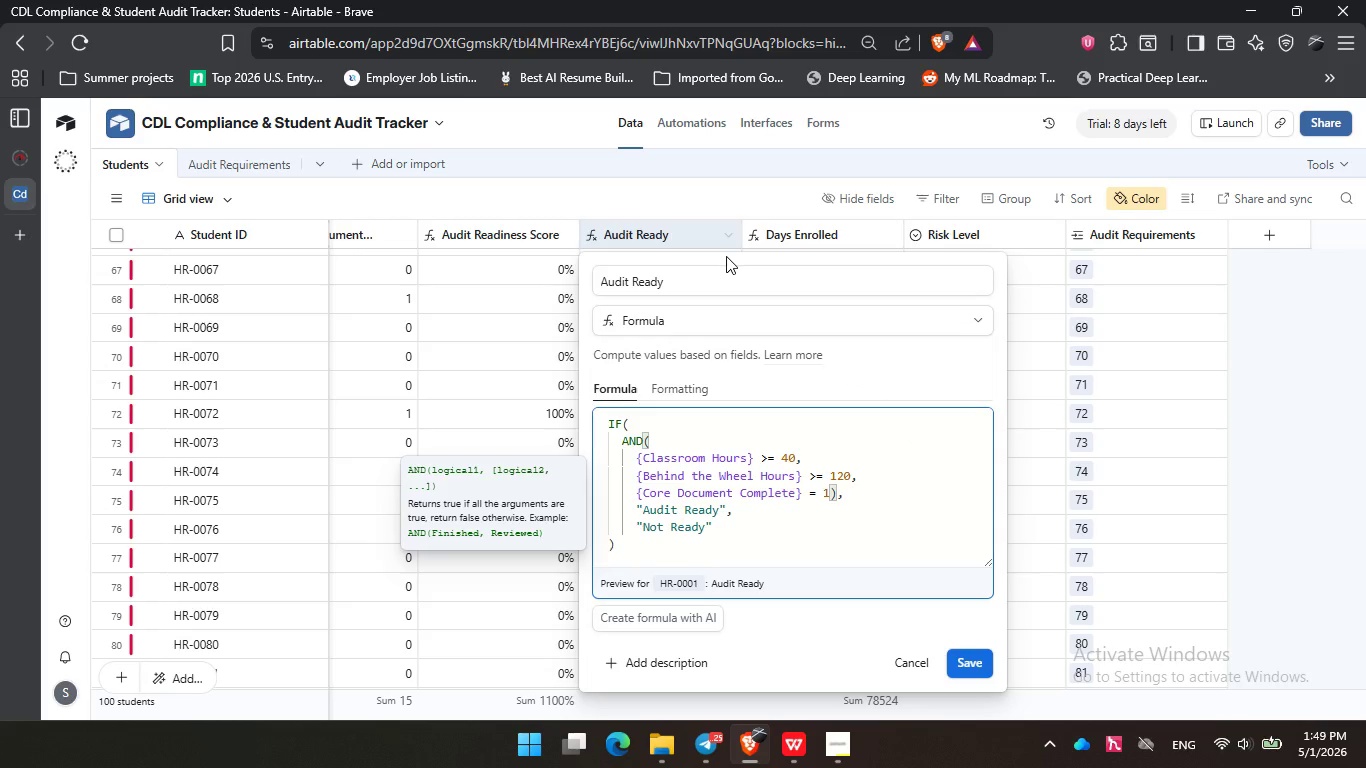 
left_click([655, 196])
 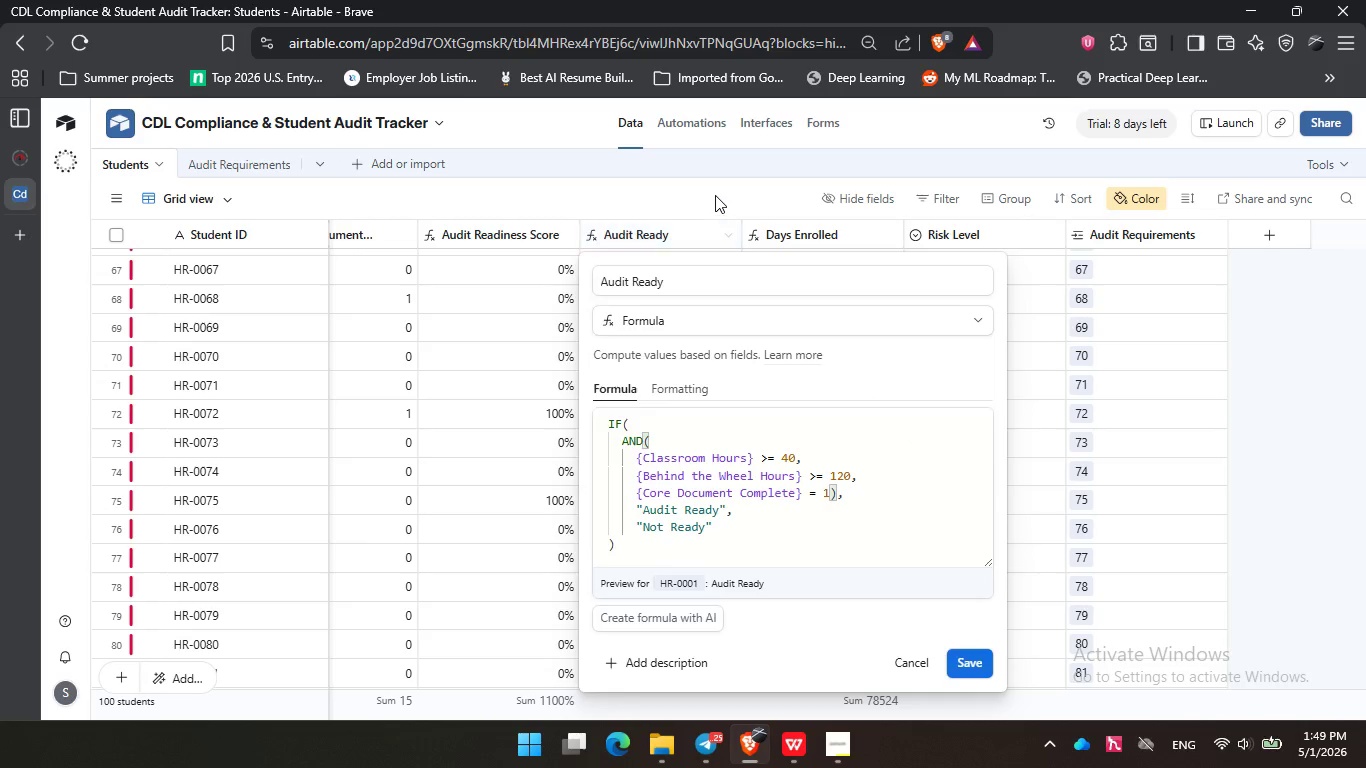 
left_click([715, 195])
 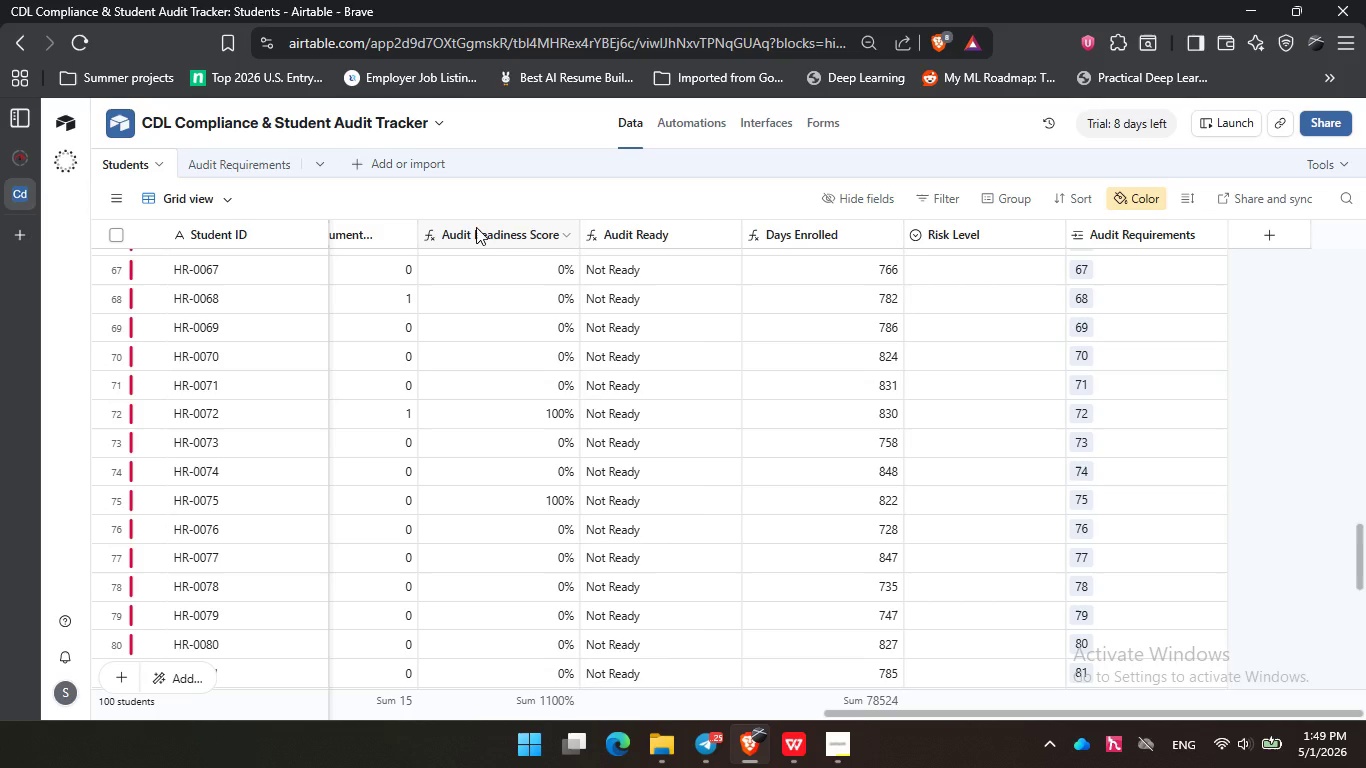 
double_click([476, 227])
 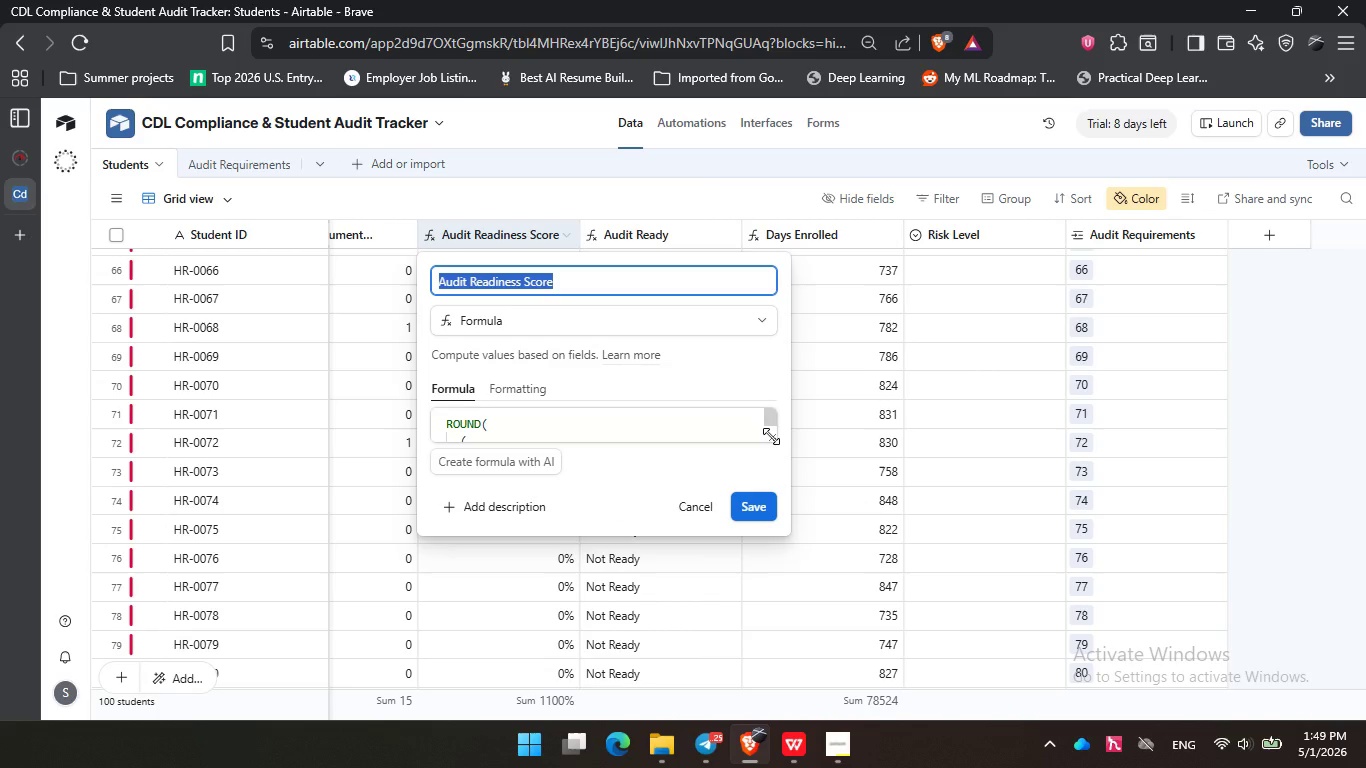 
left_click_drag(start_coordinate=[771, 436], to_coordinate=[807, 584])
 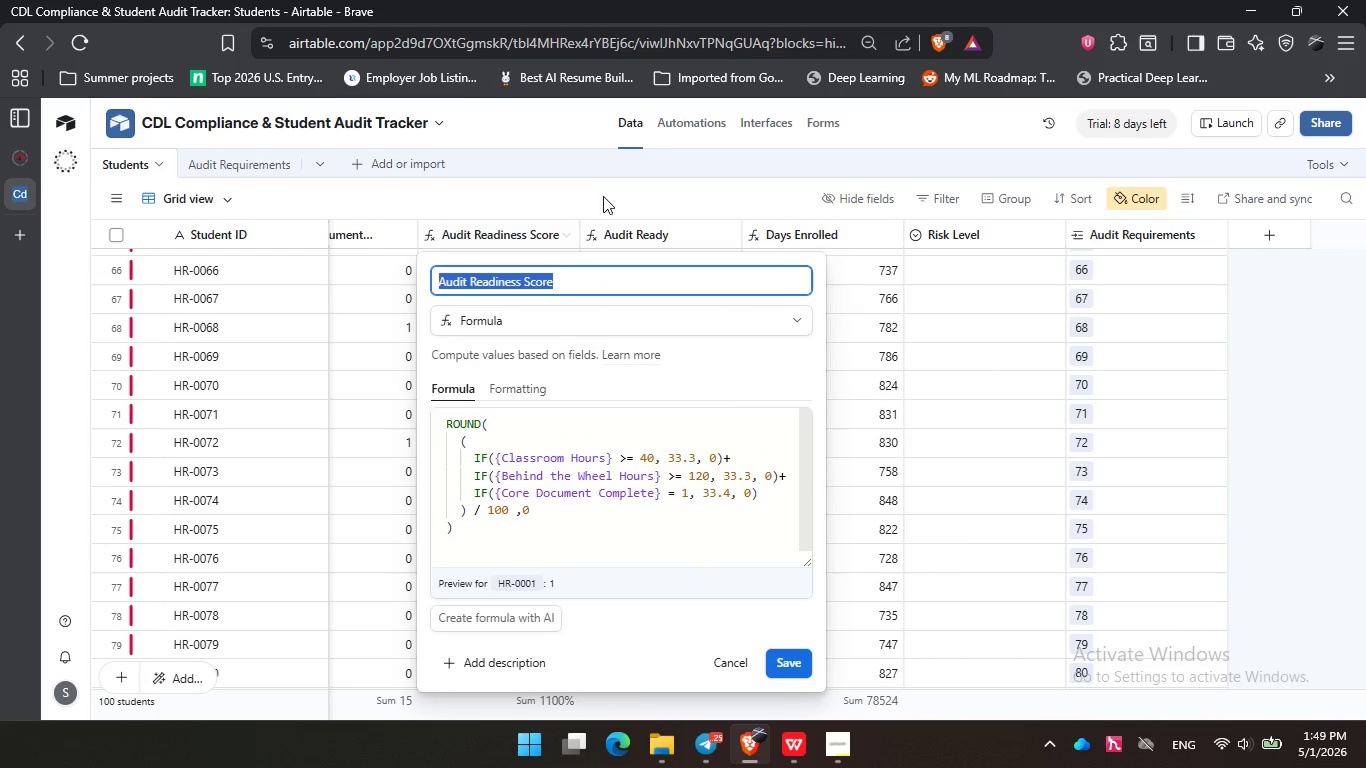 
left_click([603, 196])
 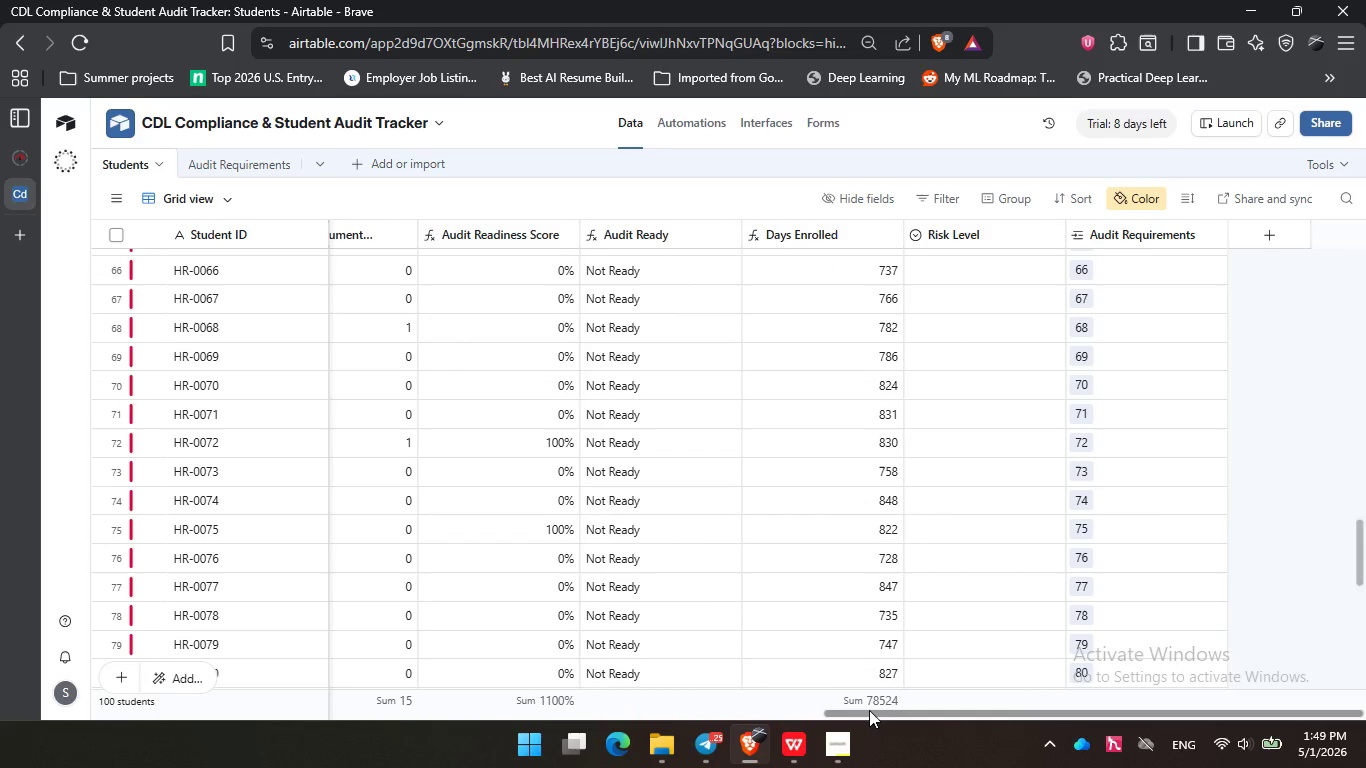 
left_click_drag(start_coordinate=[869, 710], to_coordinate=[705, 710])
 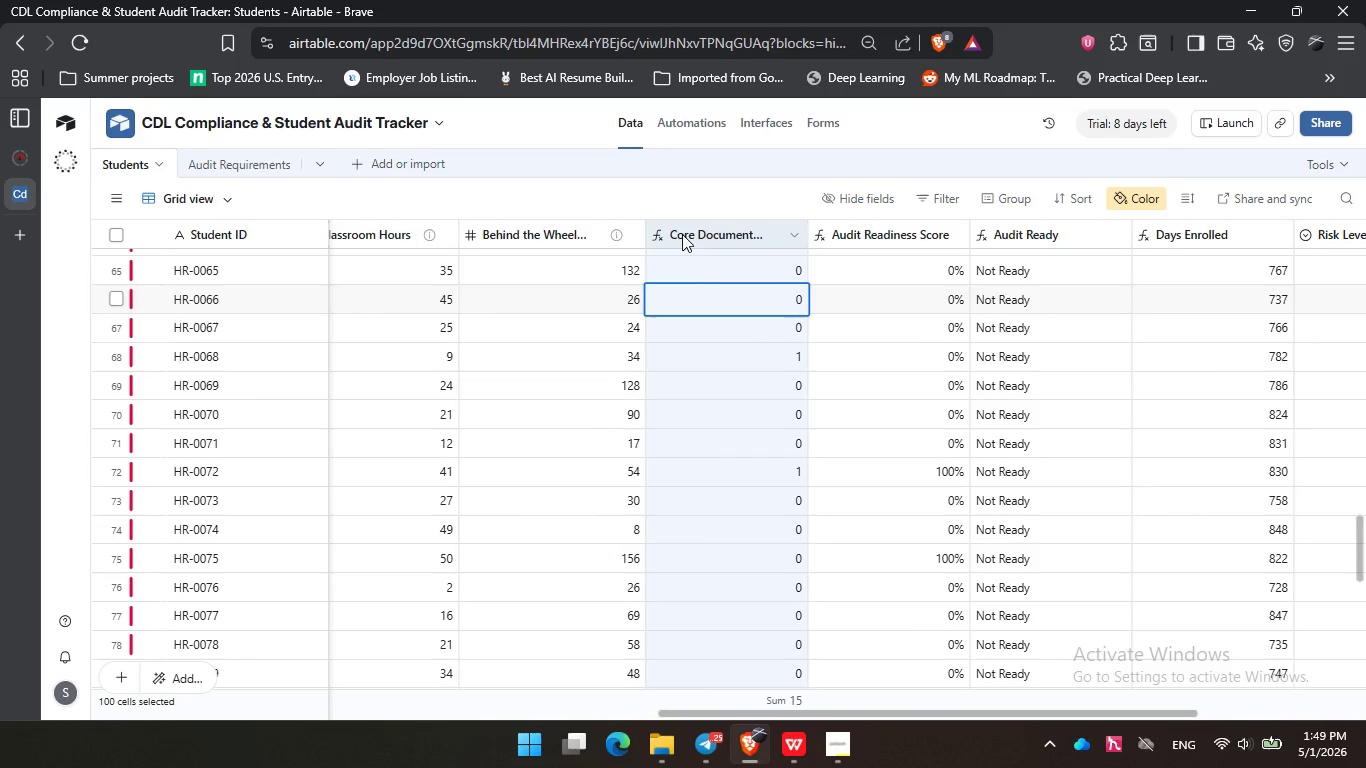 
double_click([682, 234])
 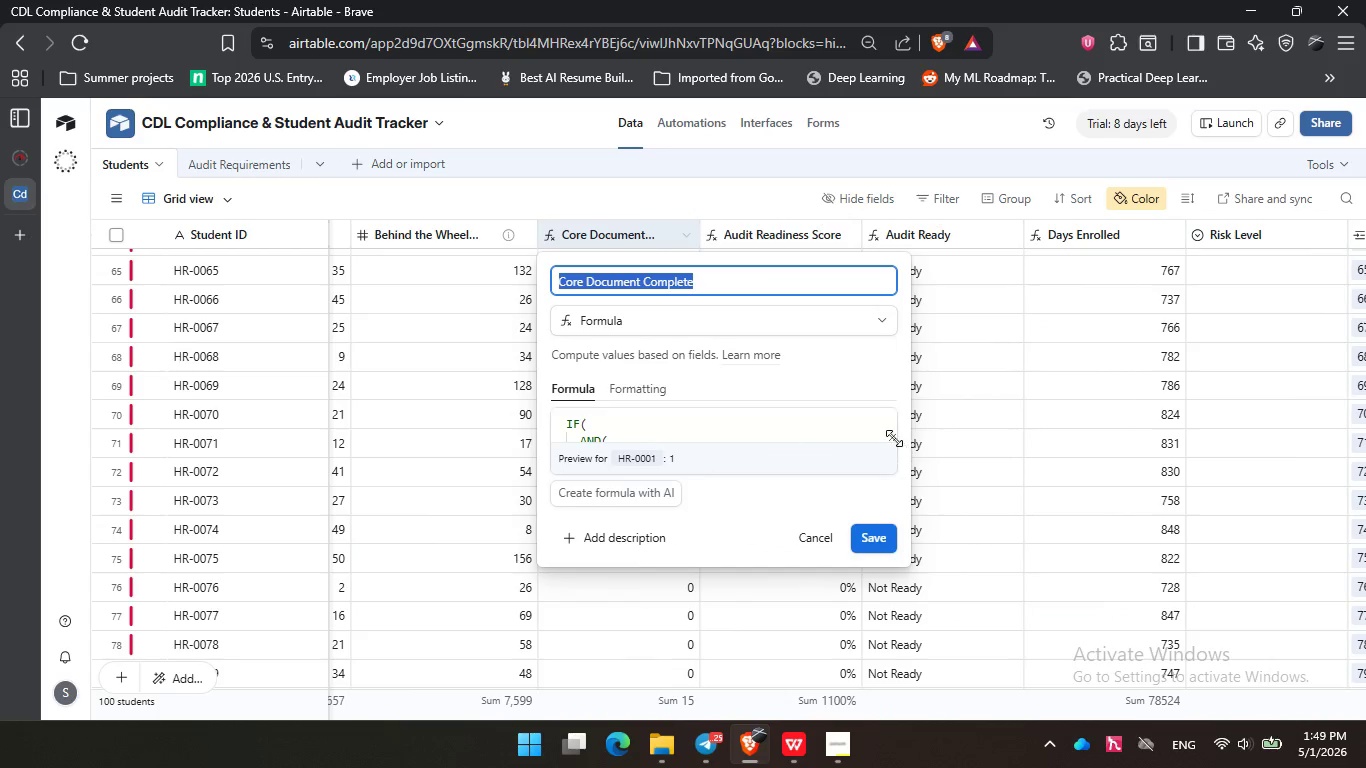 
left_click_drag(start_coordinate=[894, 438], to_coordinate=[958, 607])
 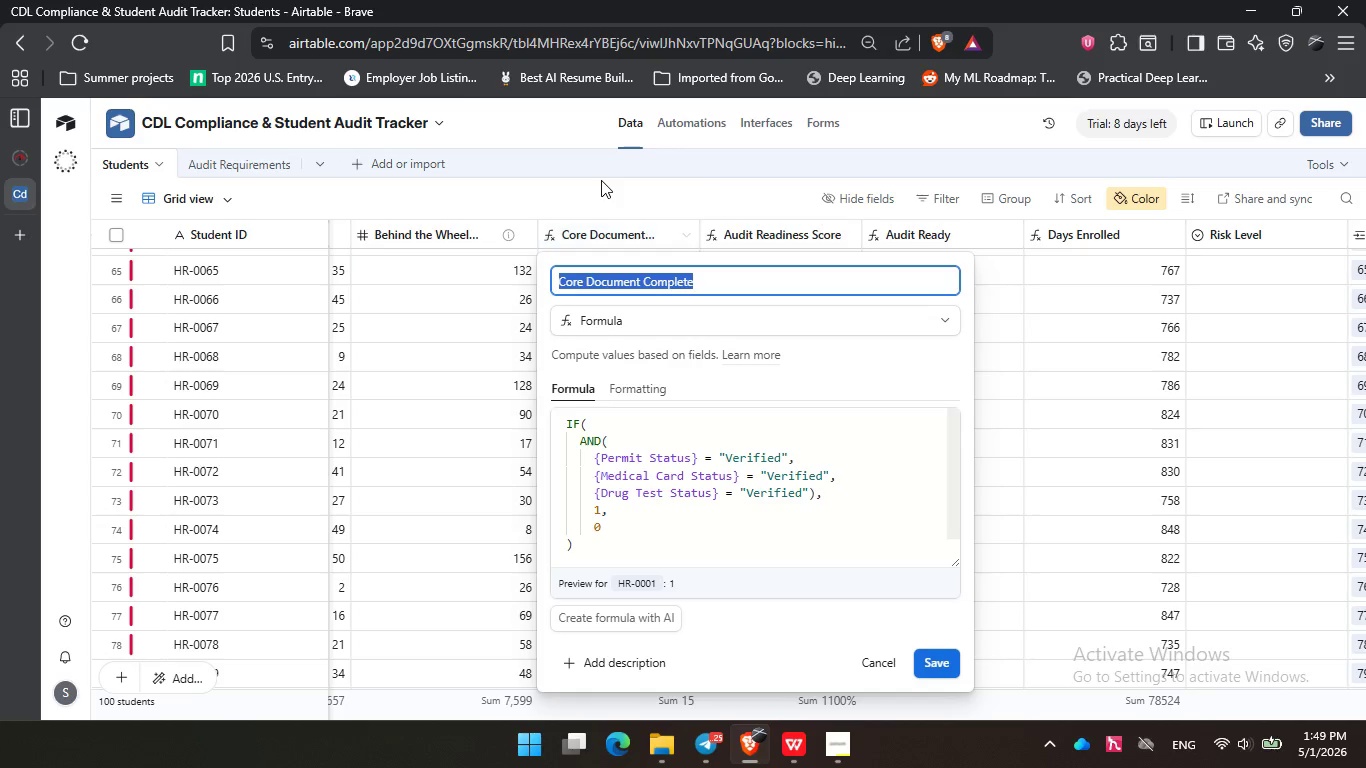 
left_click([601, 180])
 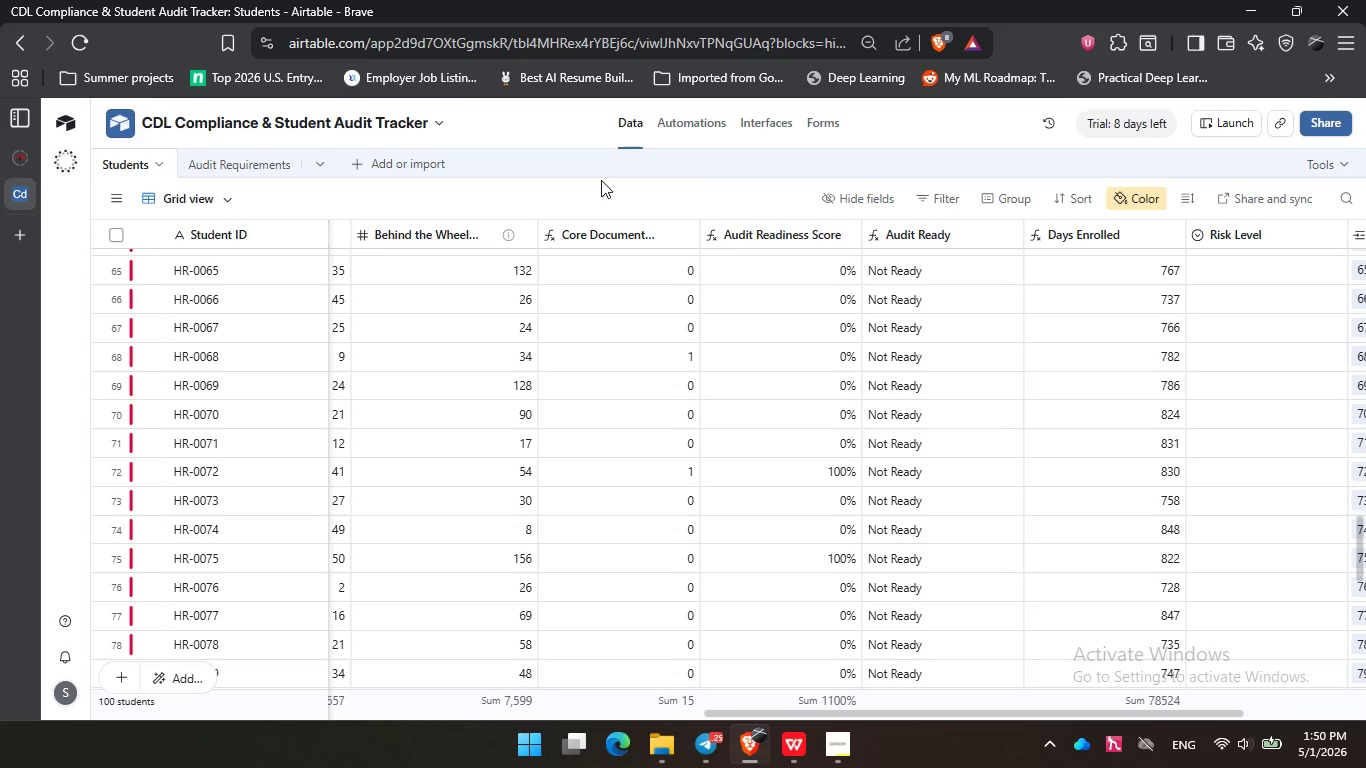 
wait(53.01)
 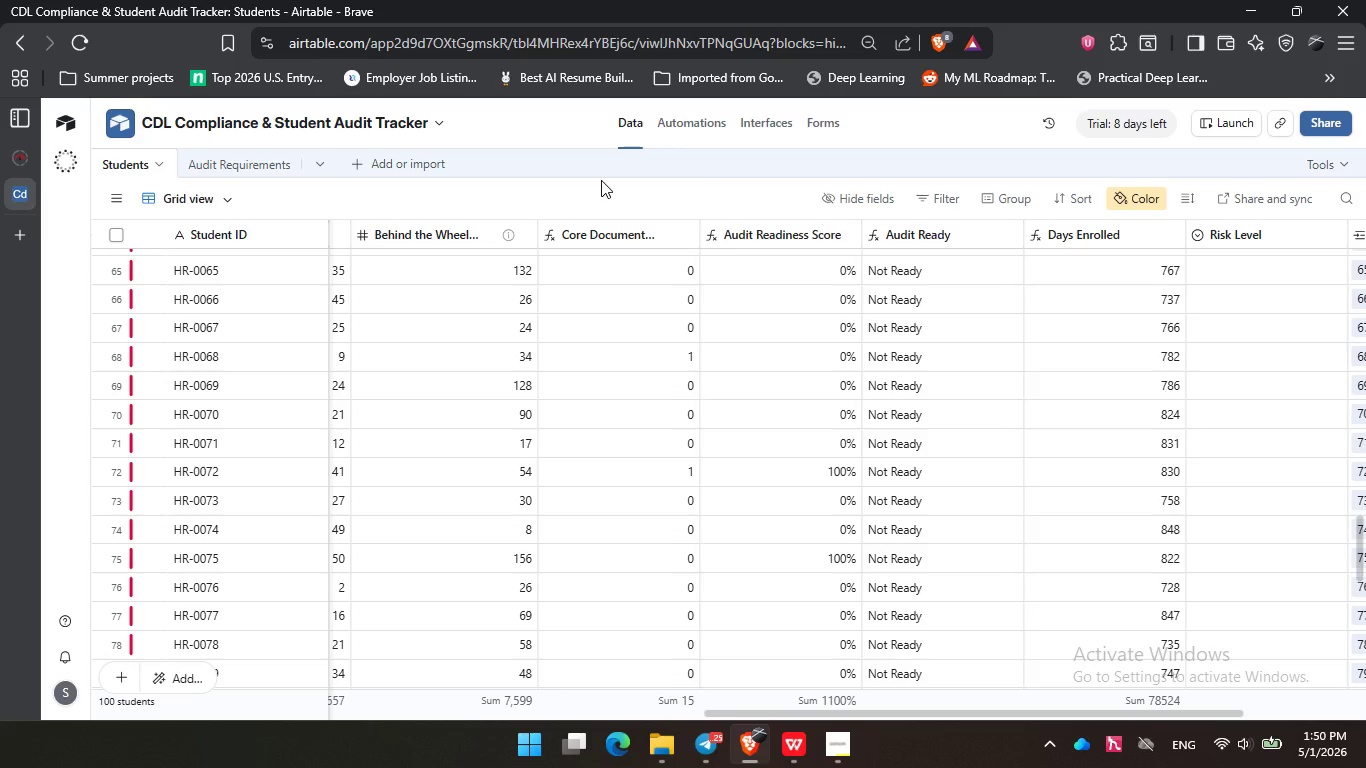 
scroll: coordinate [457, 284], scroll_direction: up, amount: 18.0
 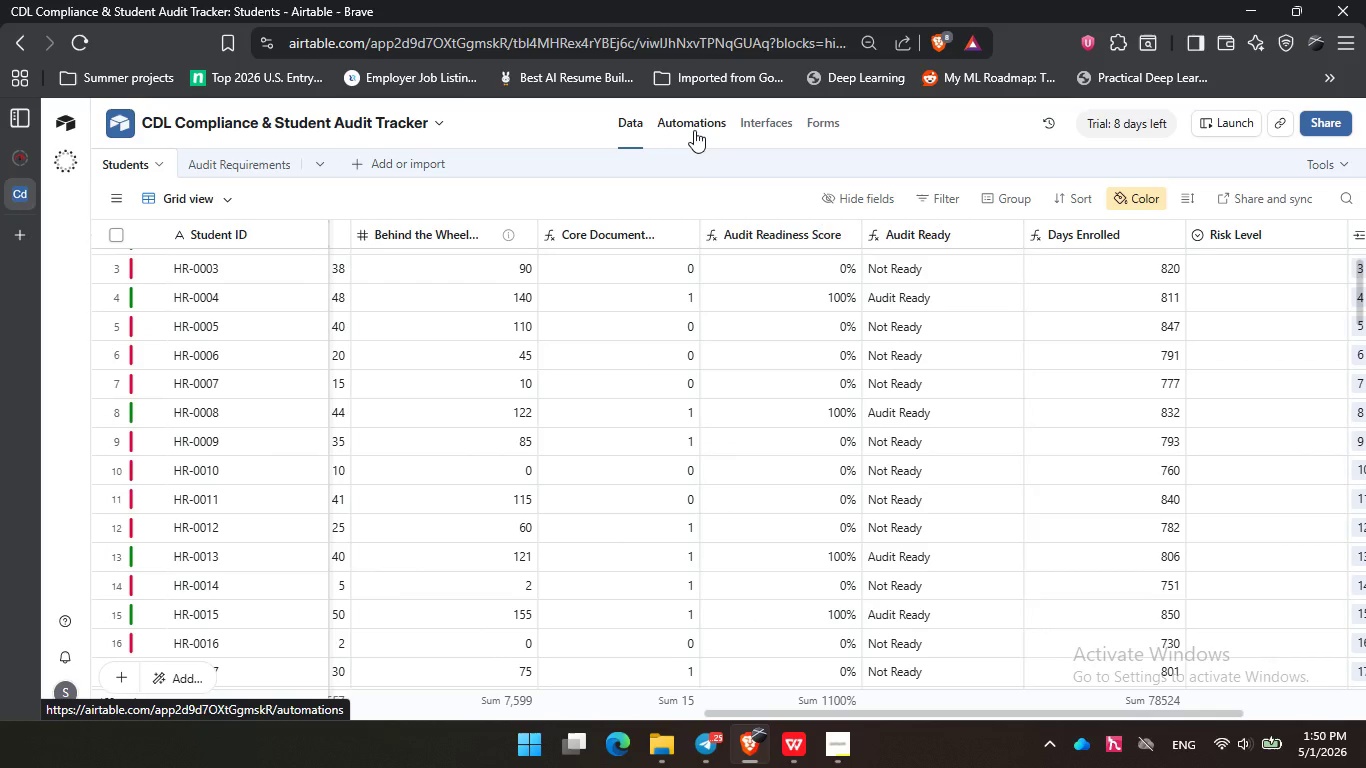 
left_click([694, 130])
 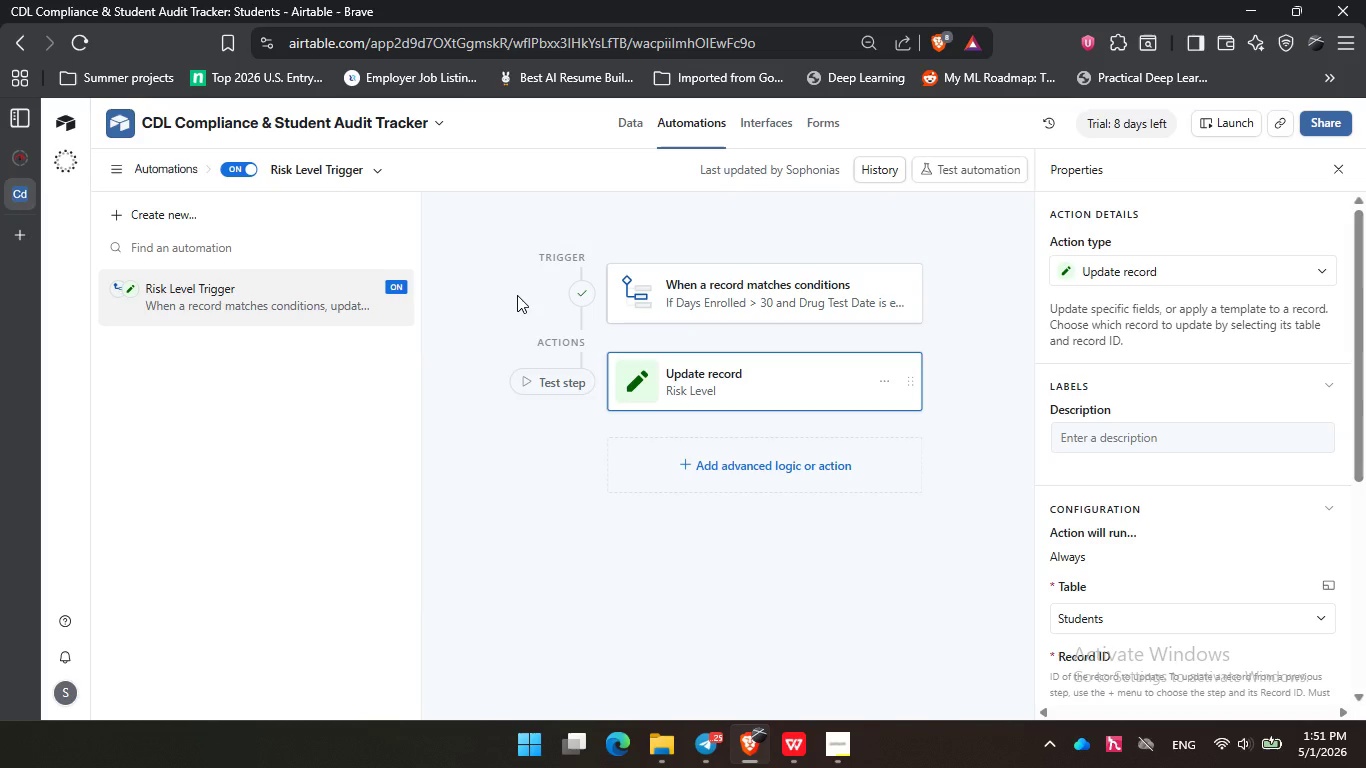 
wait(36.38)
 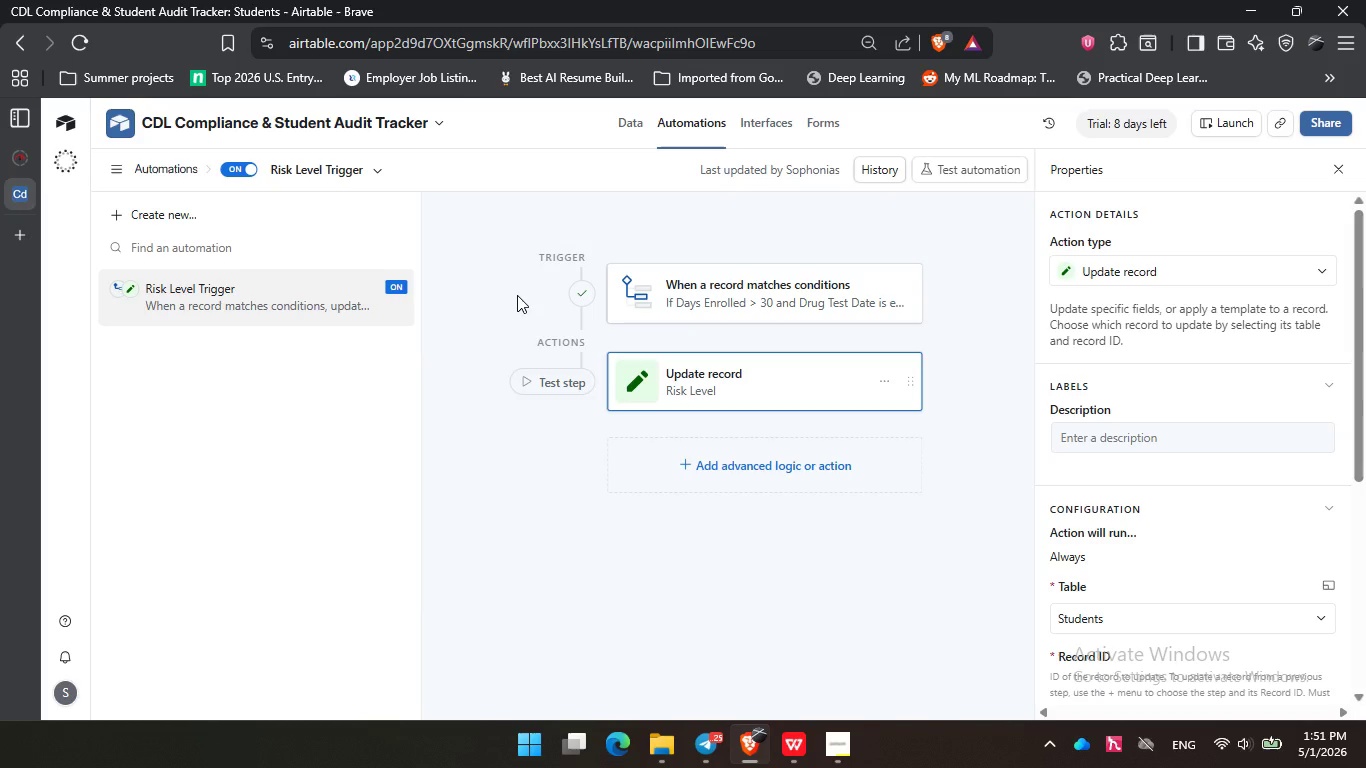 
left_click([512, 245])
 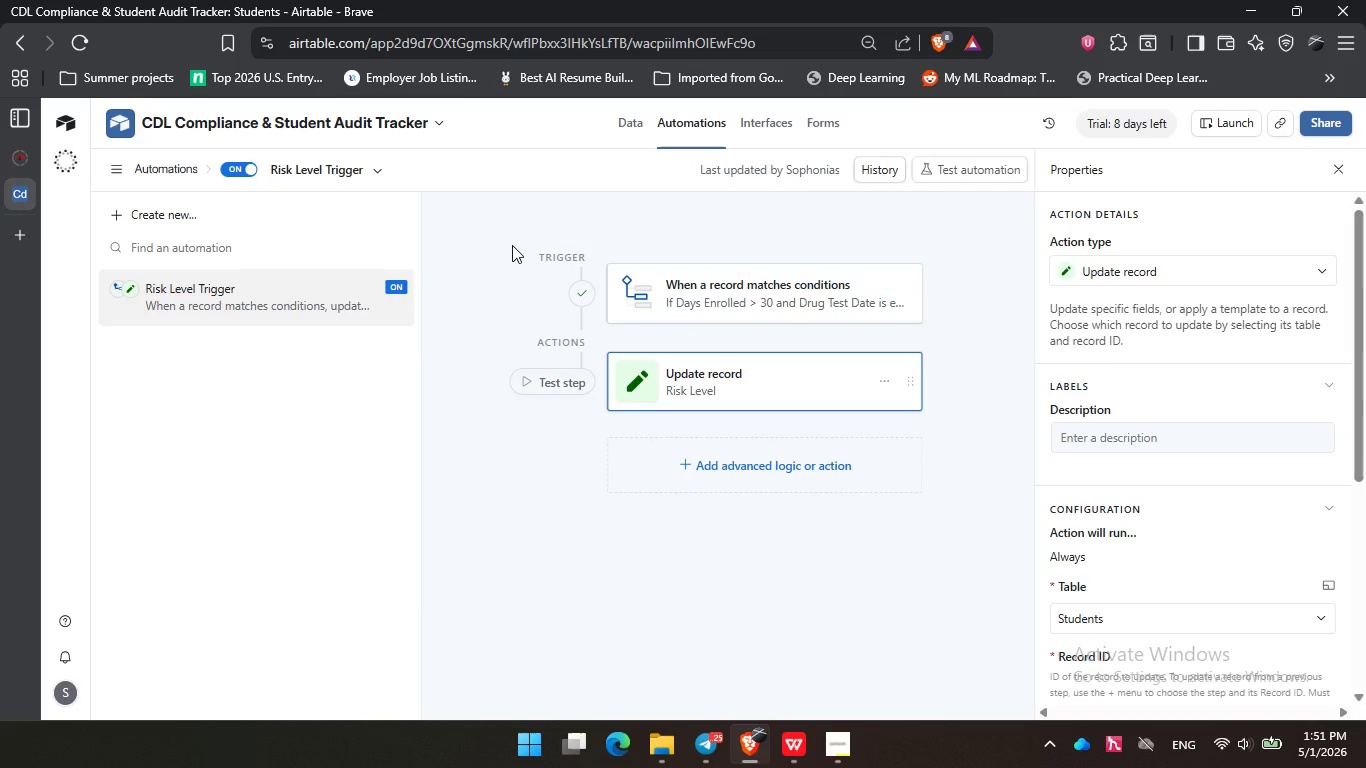 
wait(38.17)
 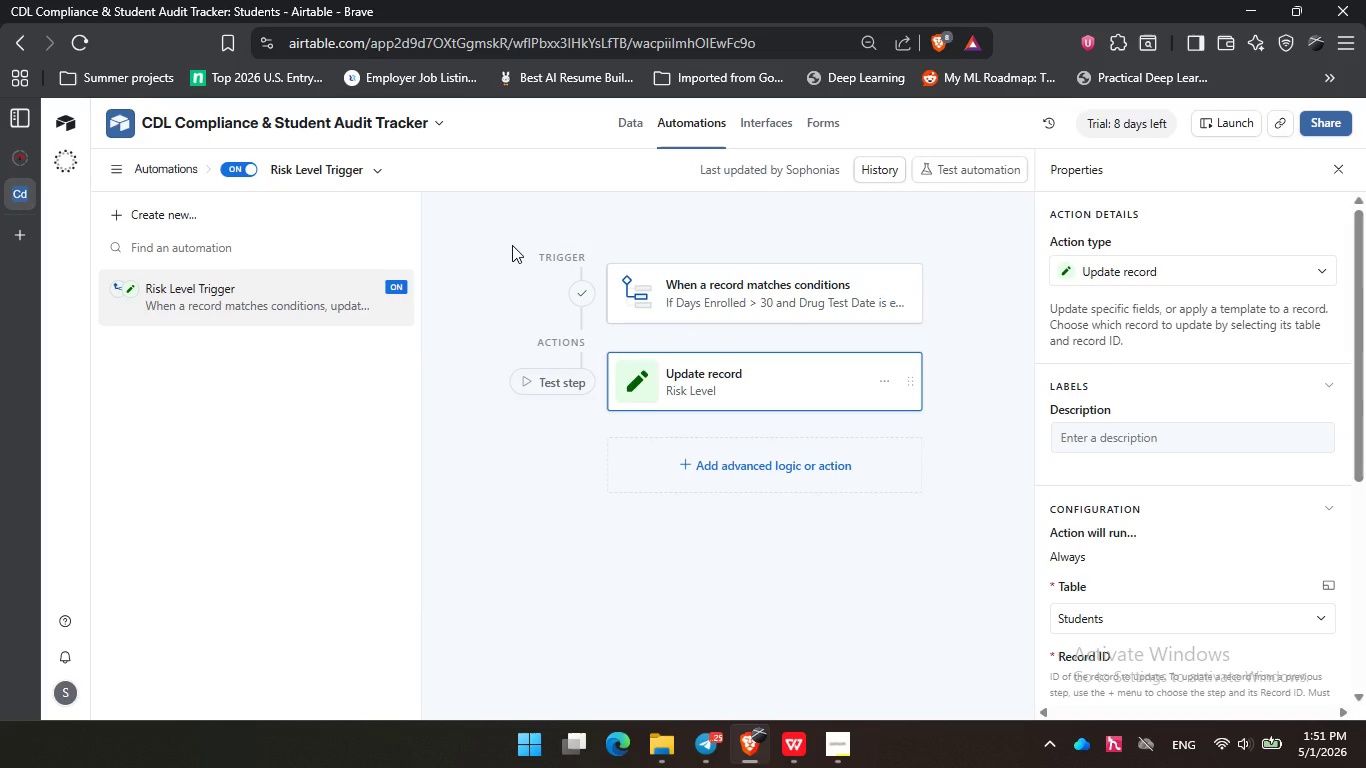 
left_click([536, 231])
 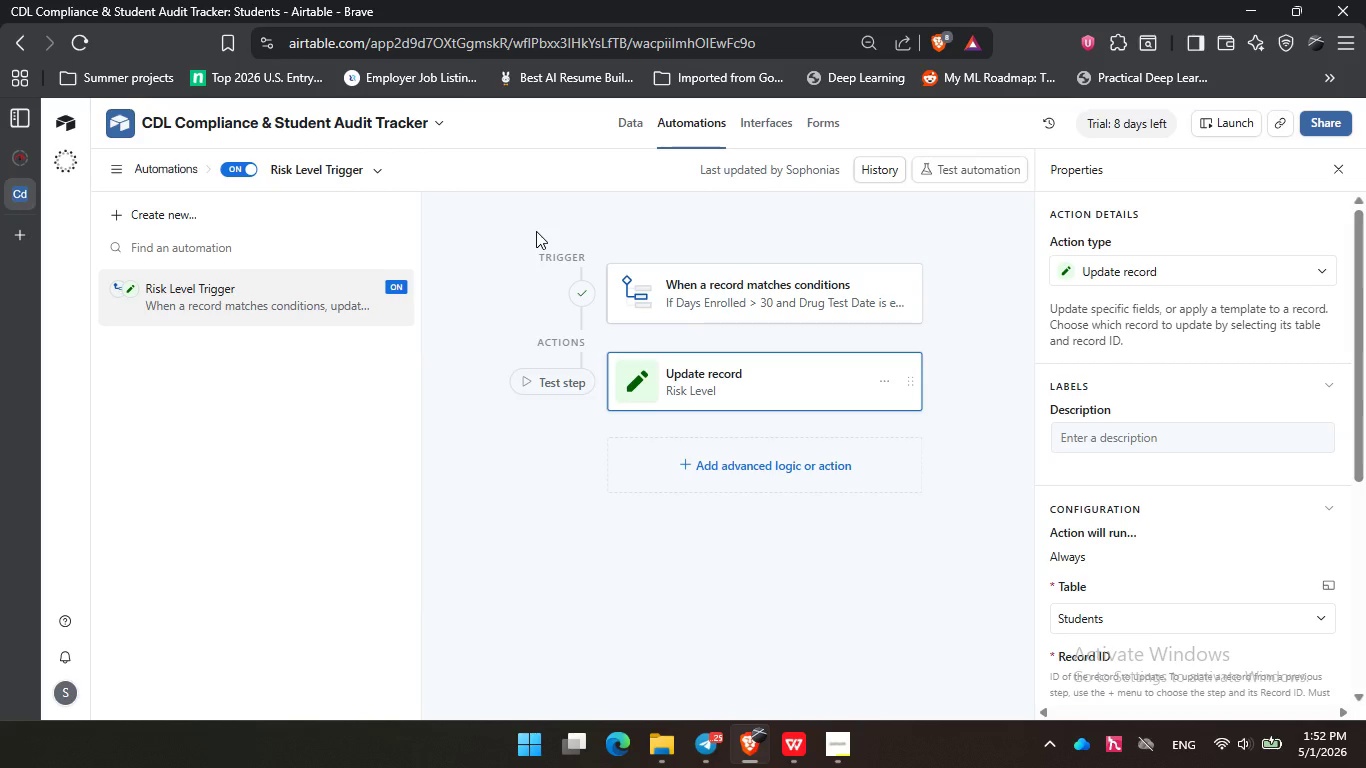 
wait(26.75)
 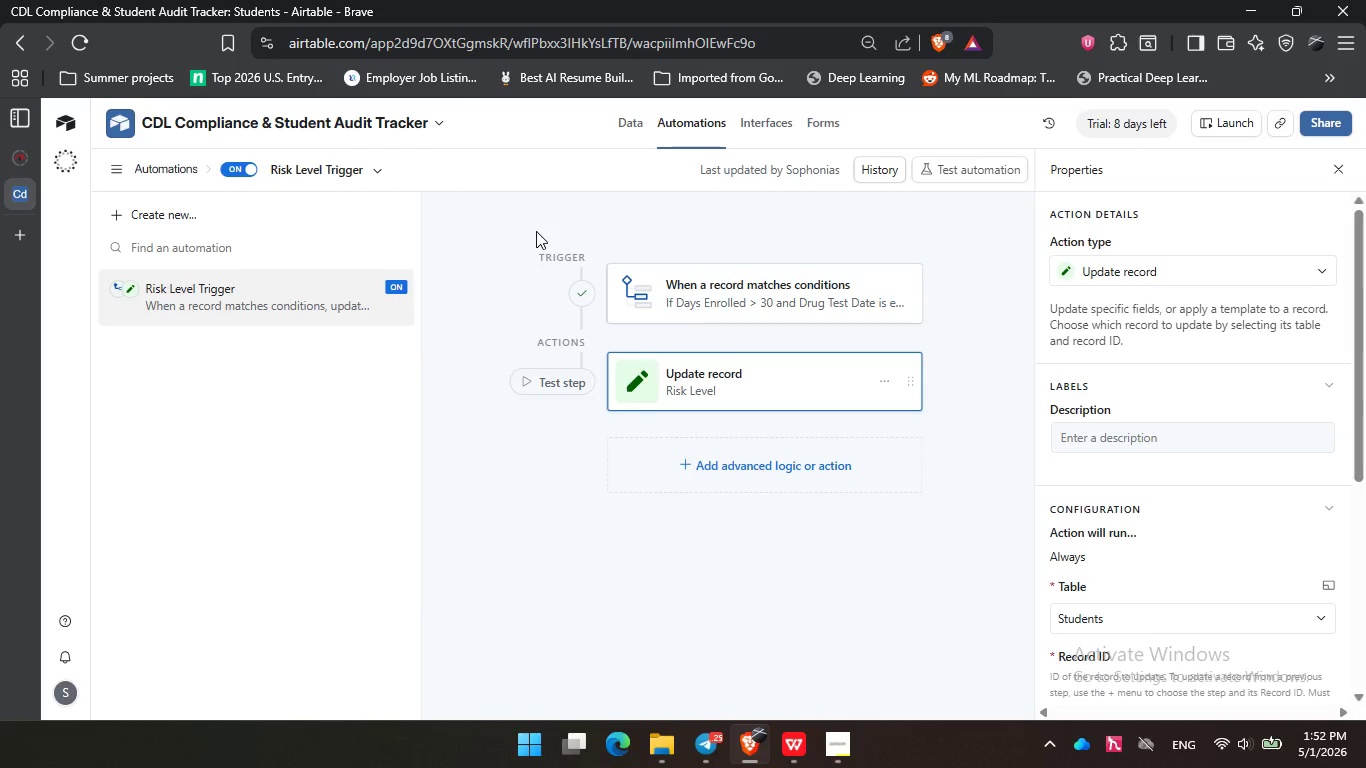 
left_click([738, 305])
 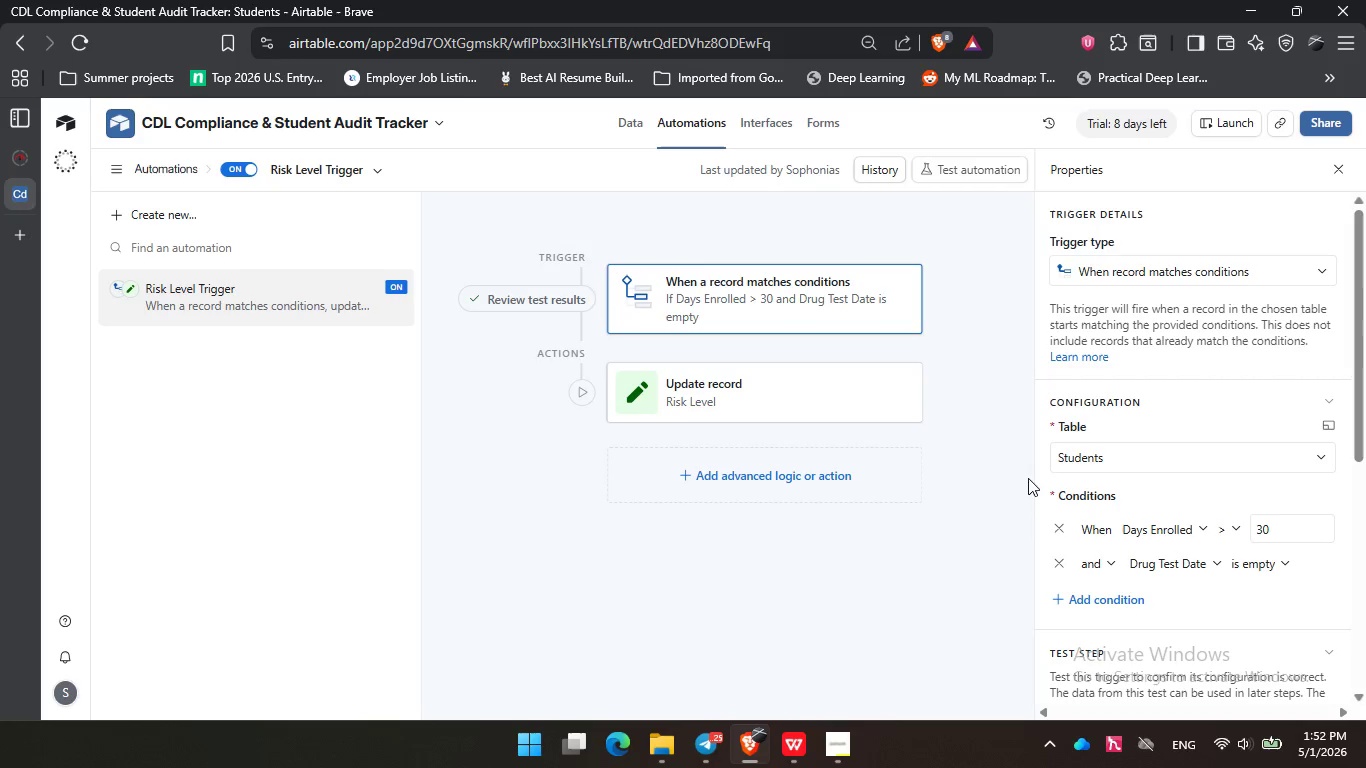 
scroll: coordinate [1094, 420], scroll_direction: down, amount: 1.0
 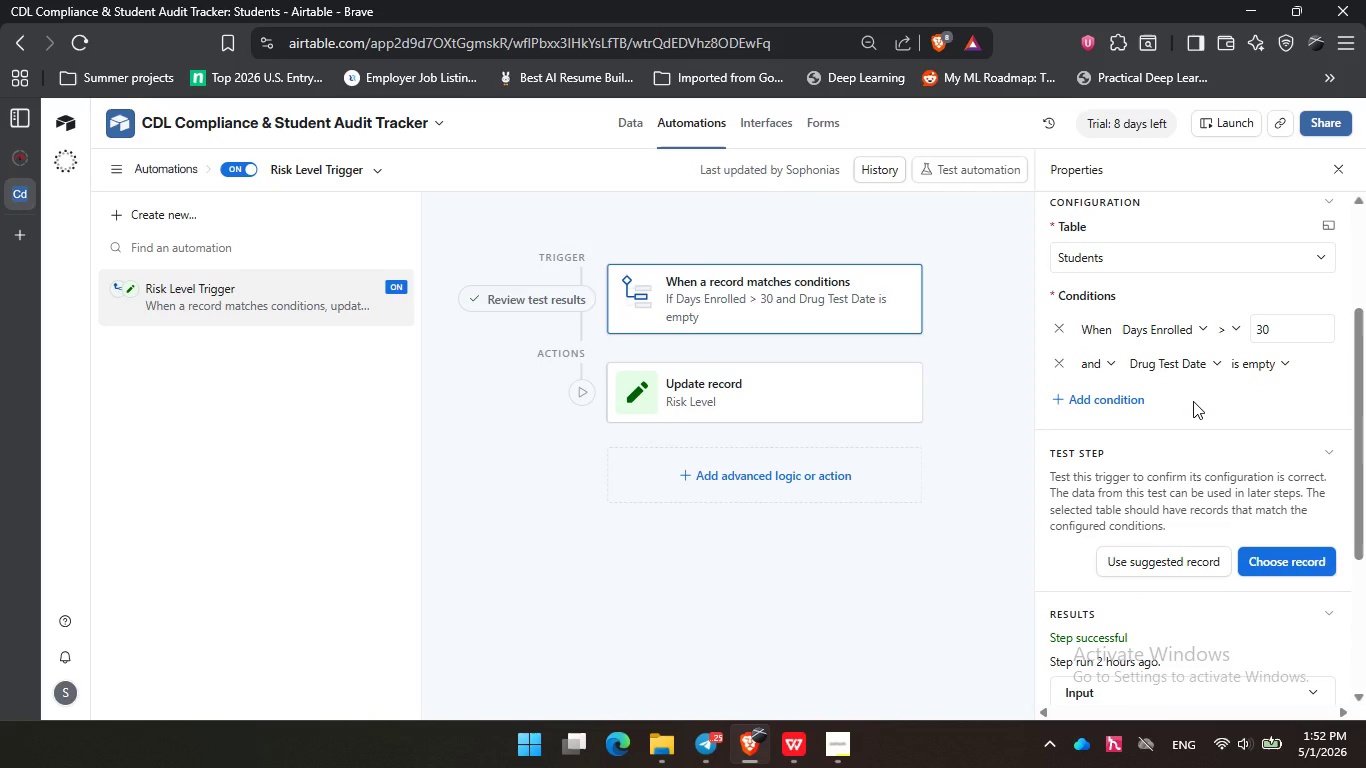 
double_click([1193, 401])
 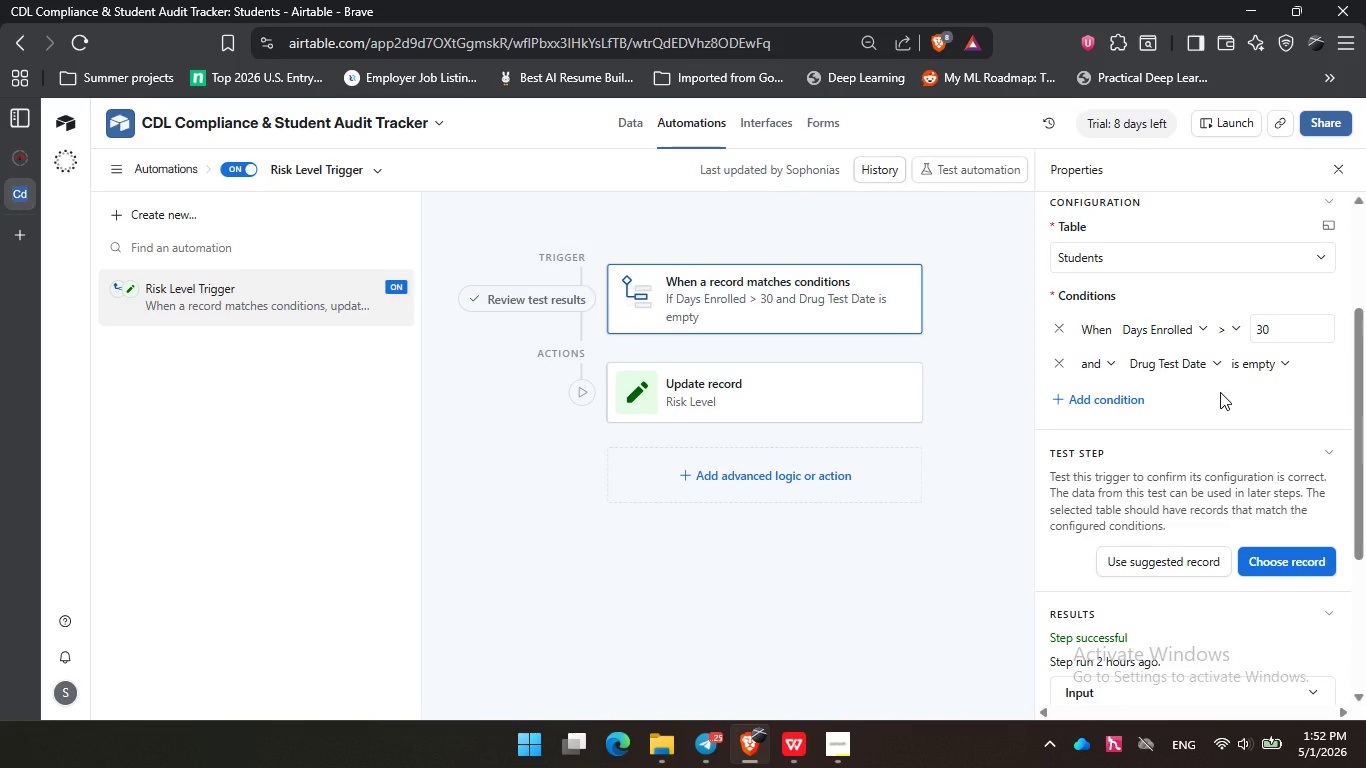 
left_click([1220, 392])
 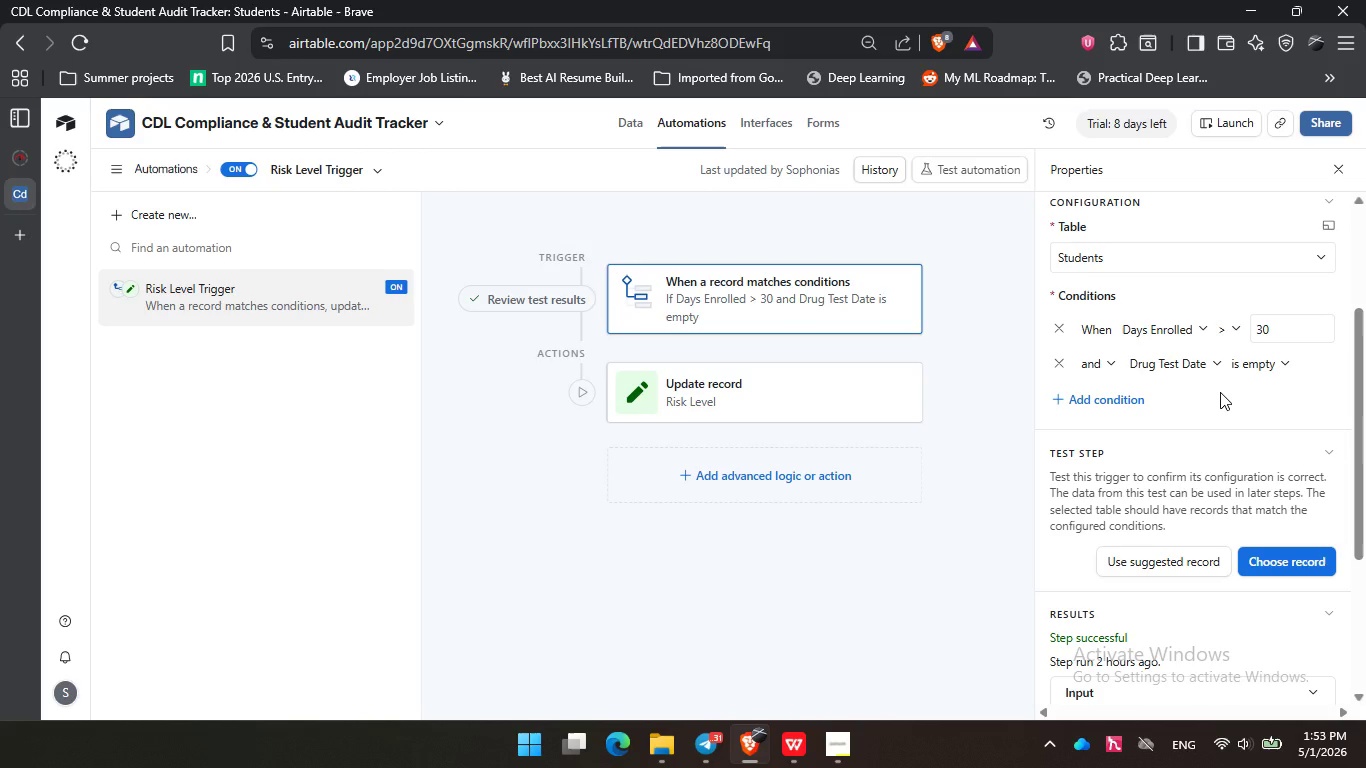 
wait(71.14)
 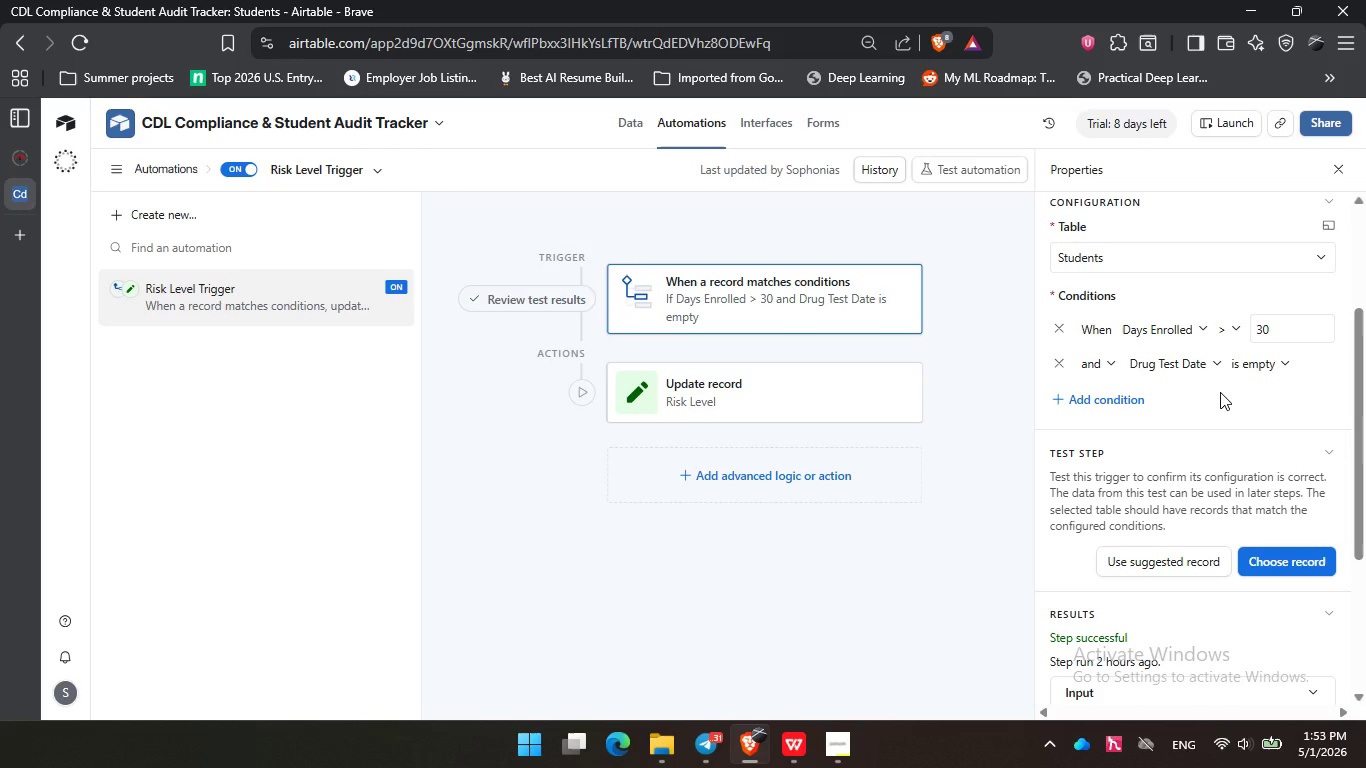 
left_click([1214, 404])
 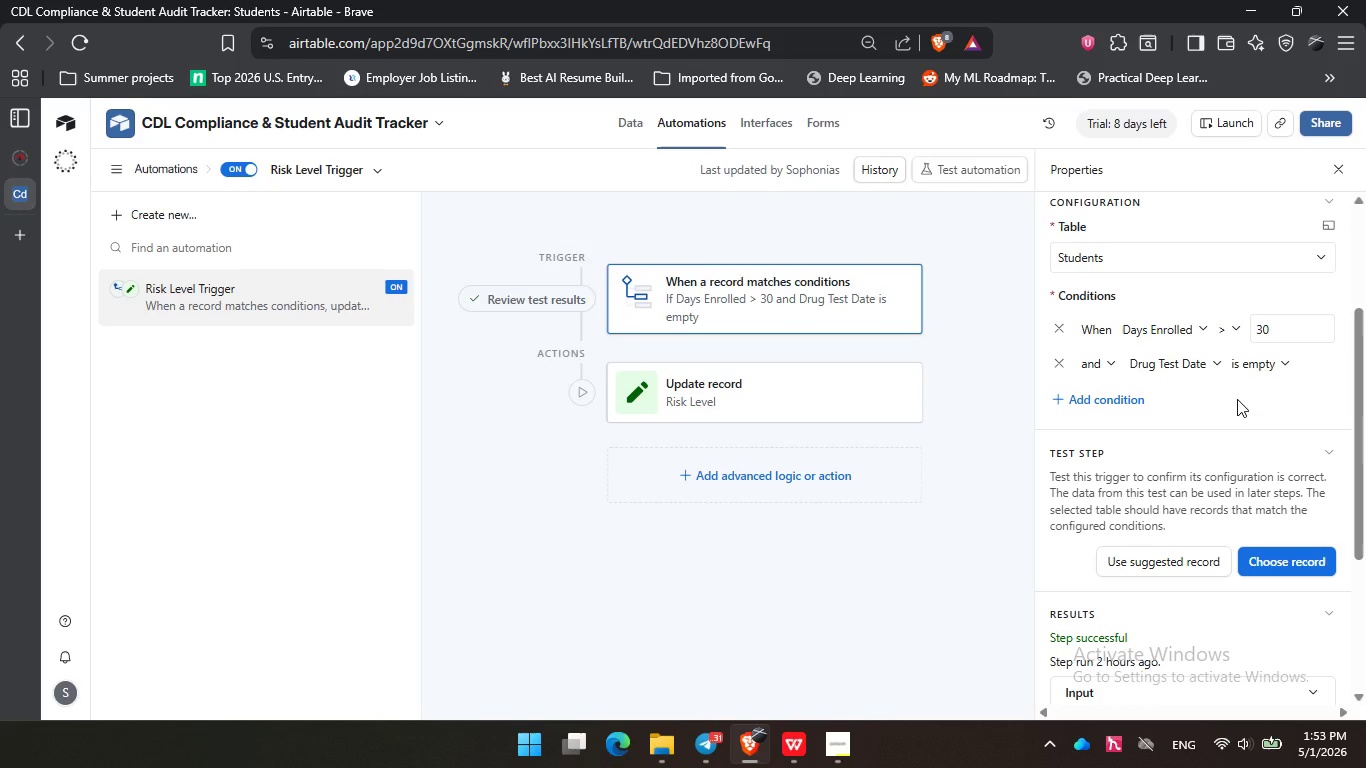 
left_click([1237, 399])
 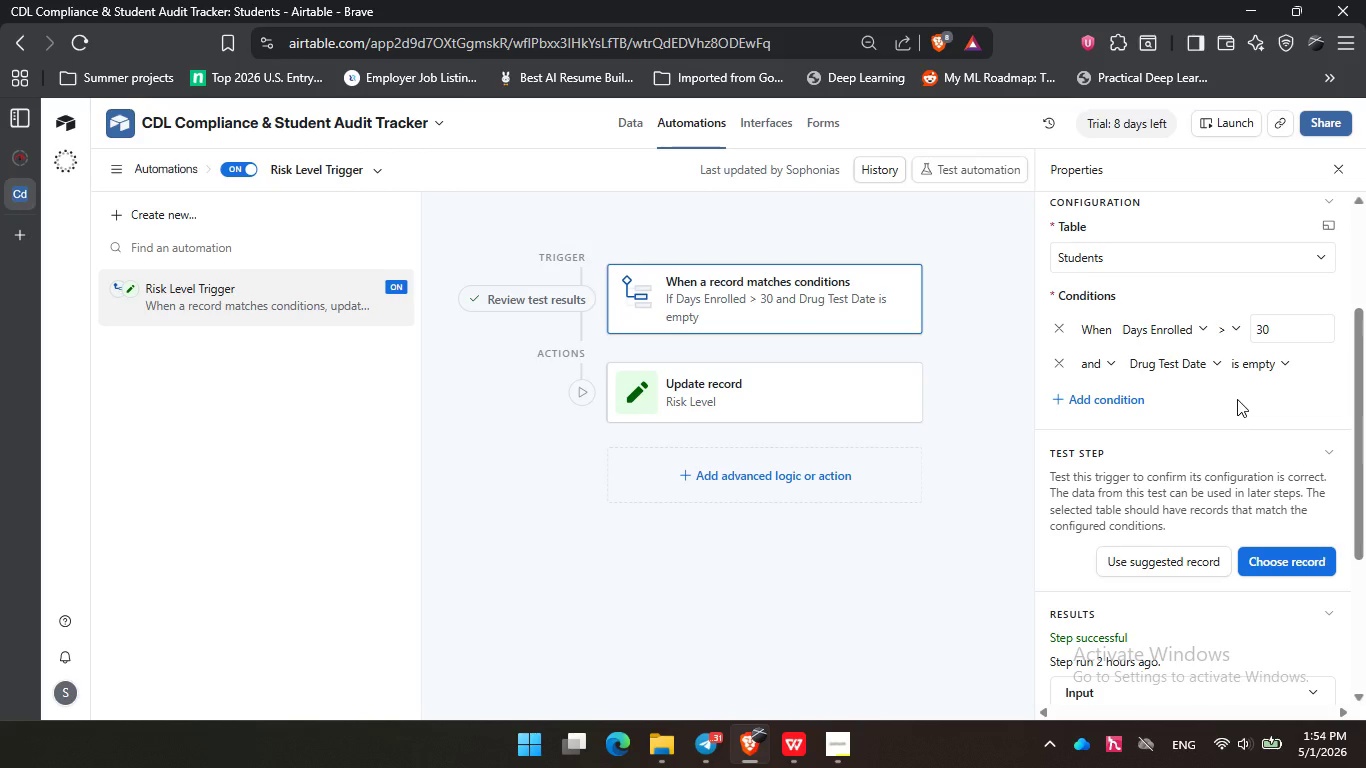 
wait(29.14)
 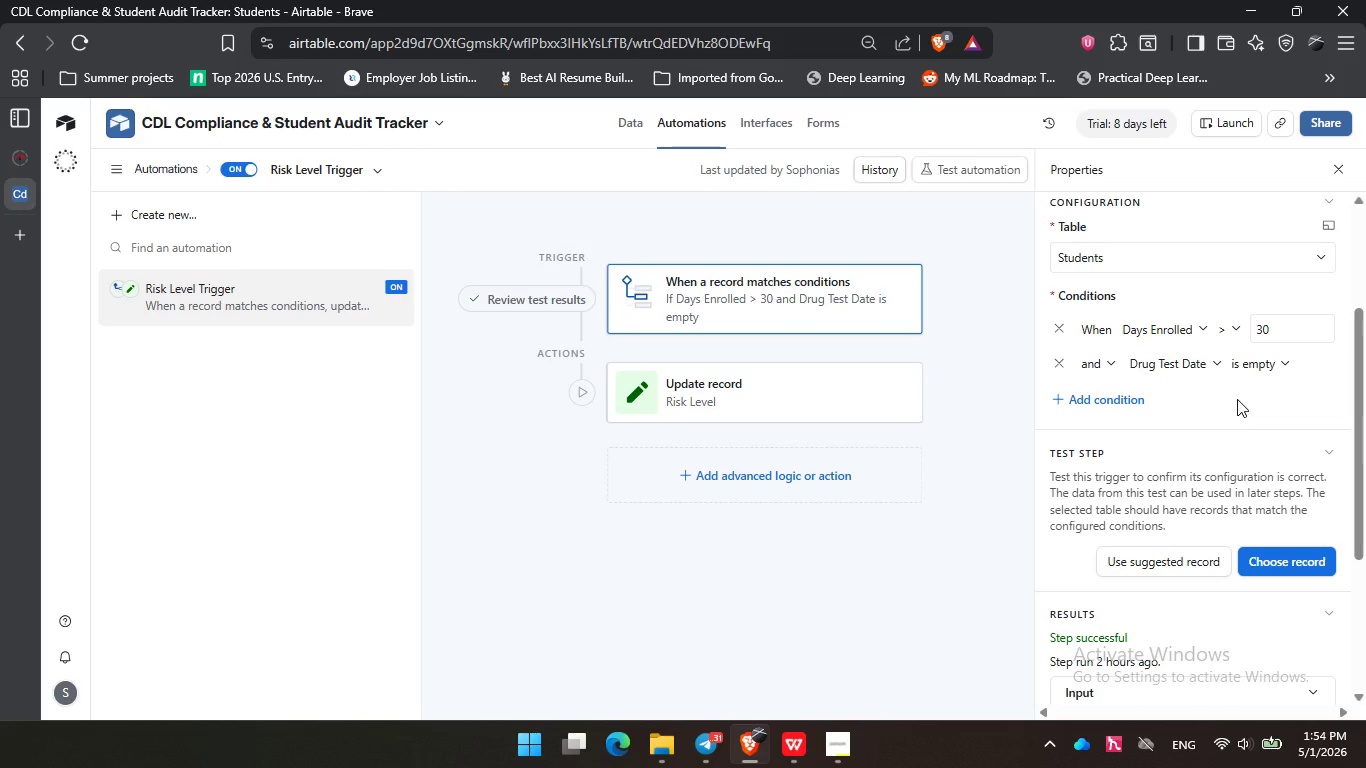 
left_click([1226, 396])
 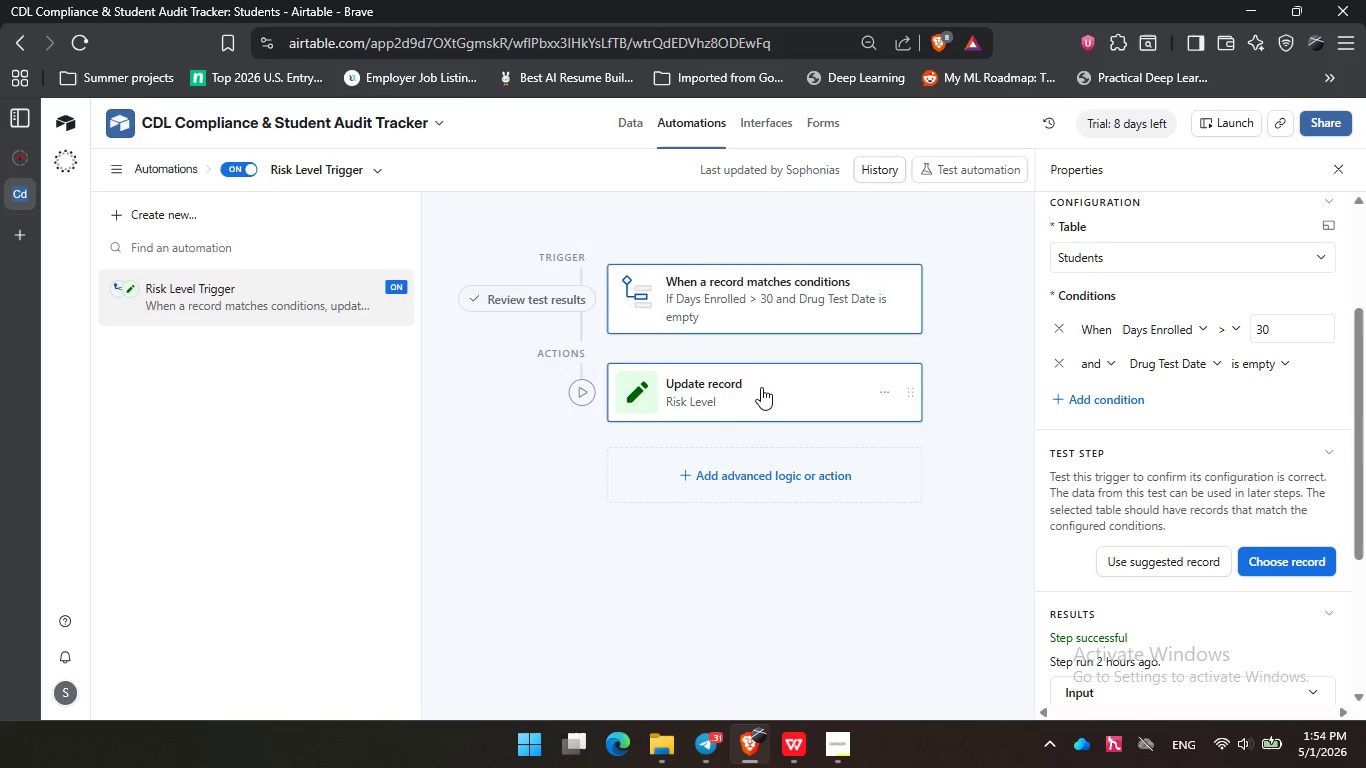 
left_click([762, 386])
 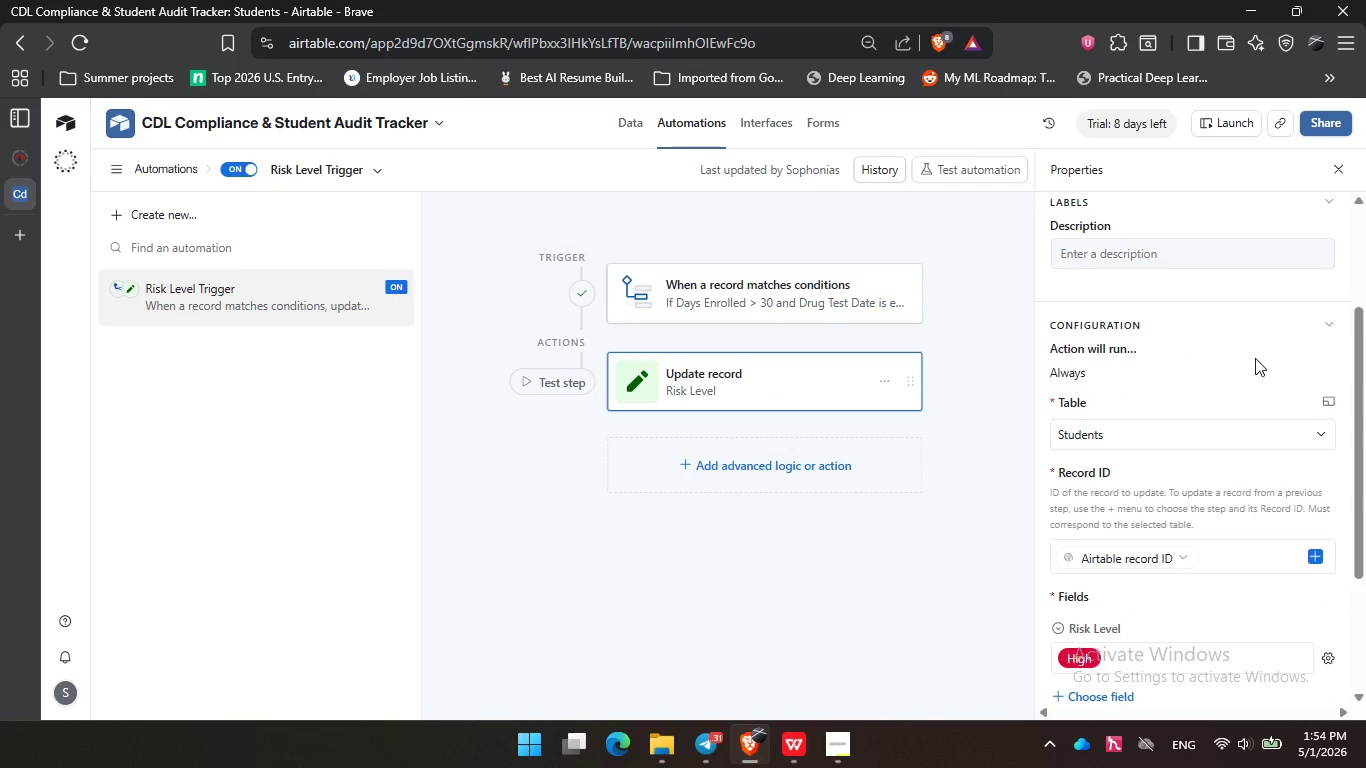 
left_click([1256, 353])
 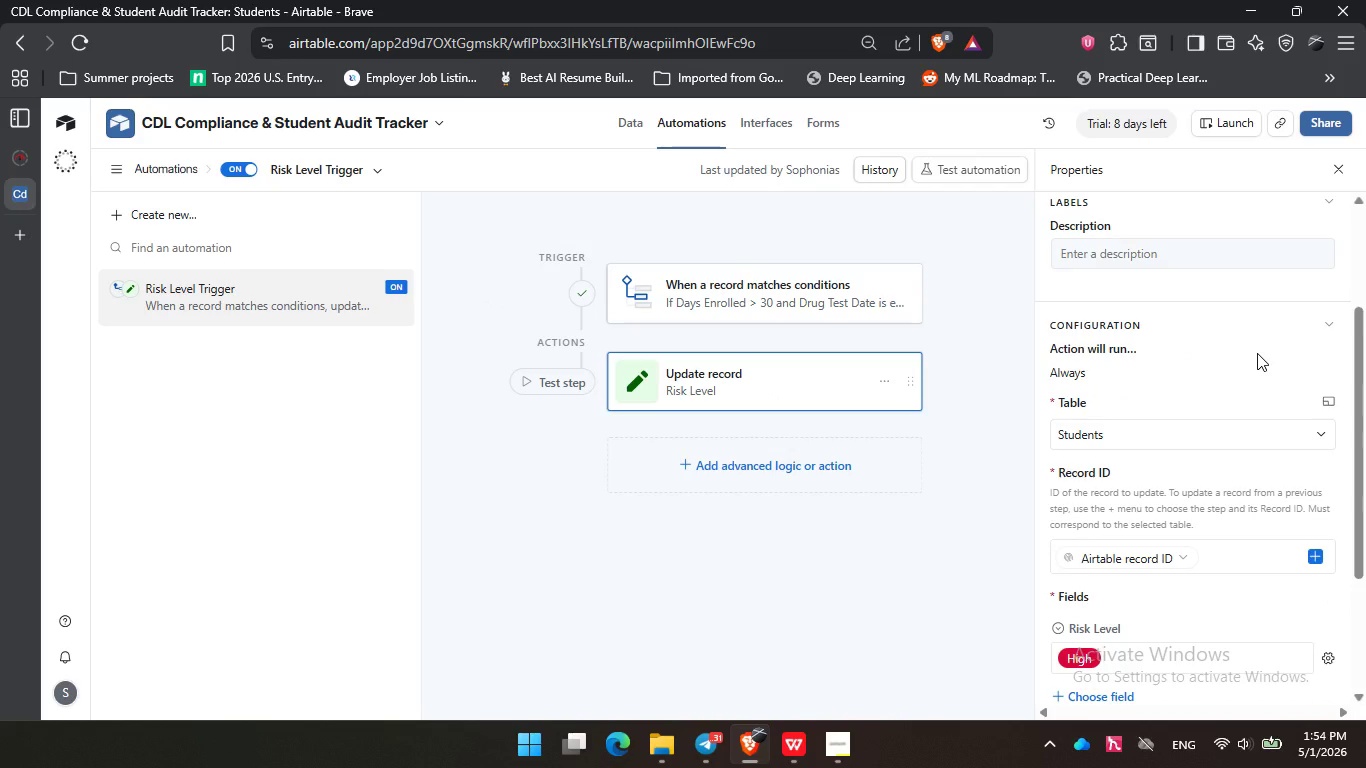 
wait(6.47)
 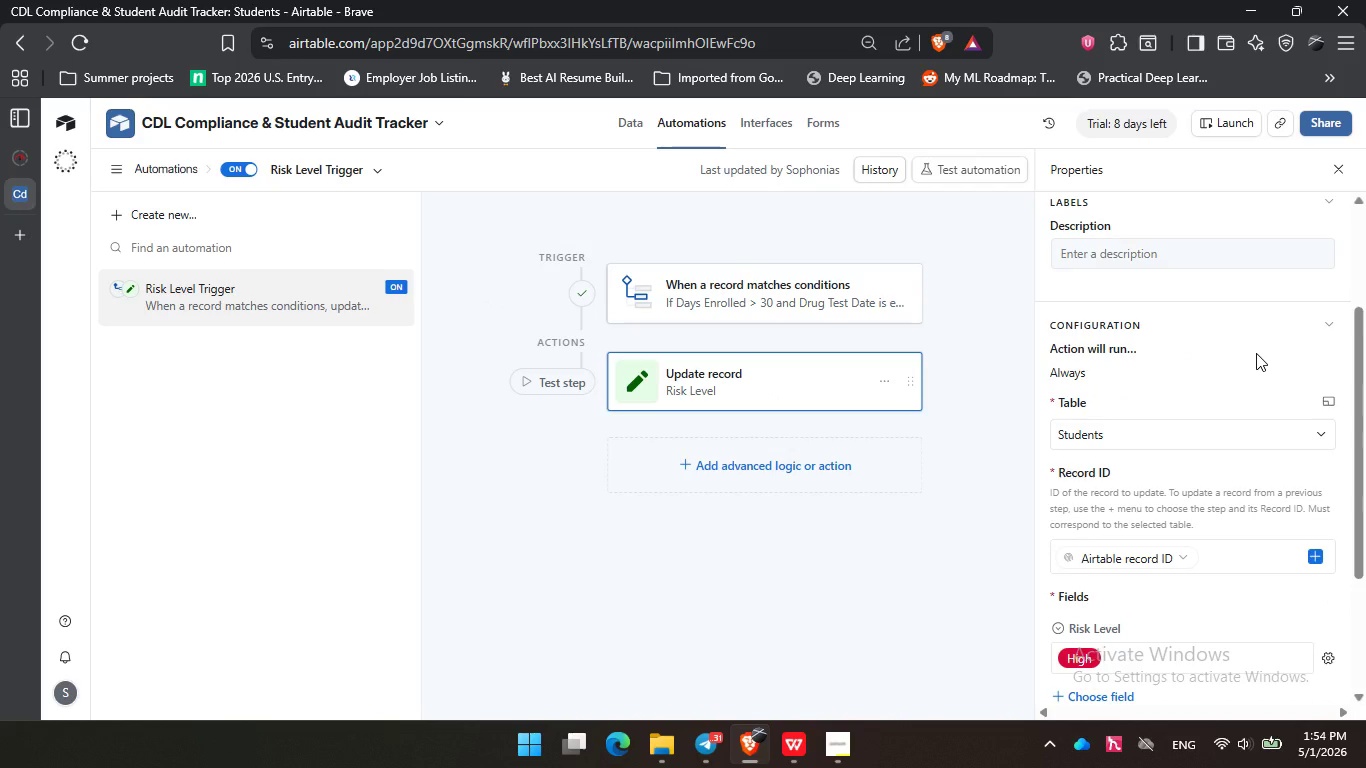 
double_click([1359, 356])
 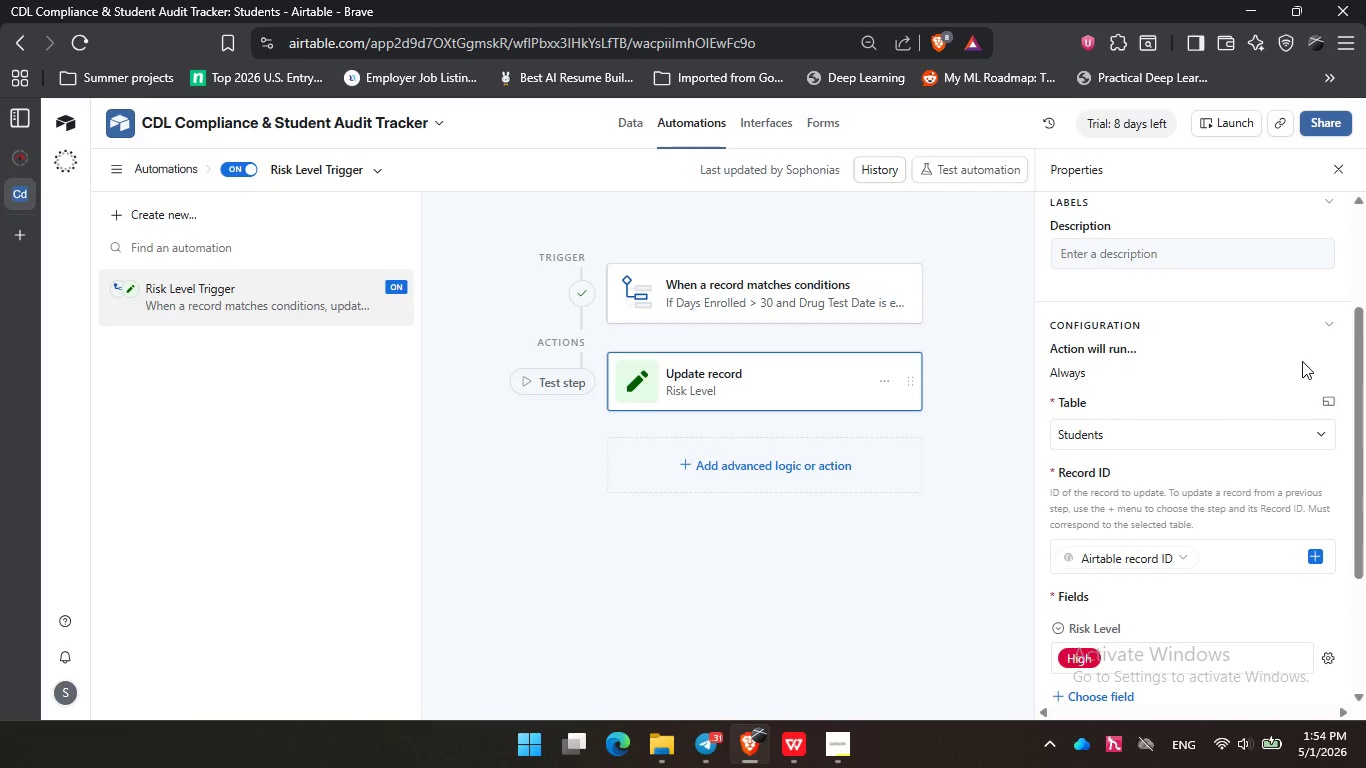 
left_click([1302, 361])
 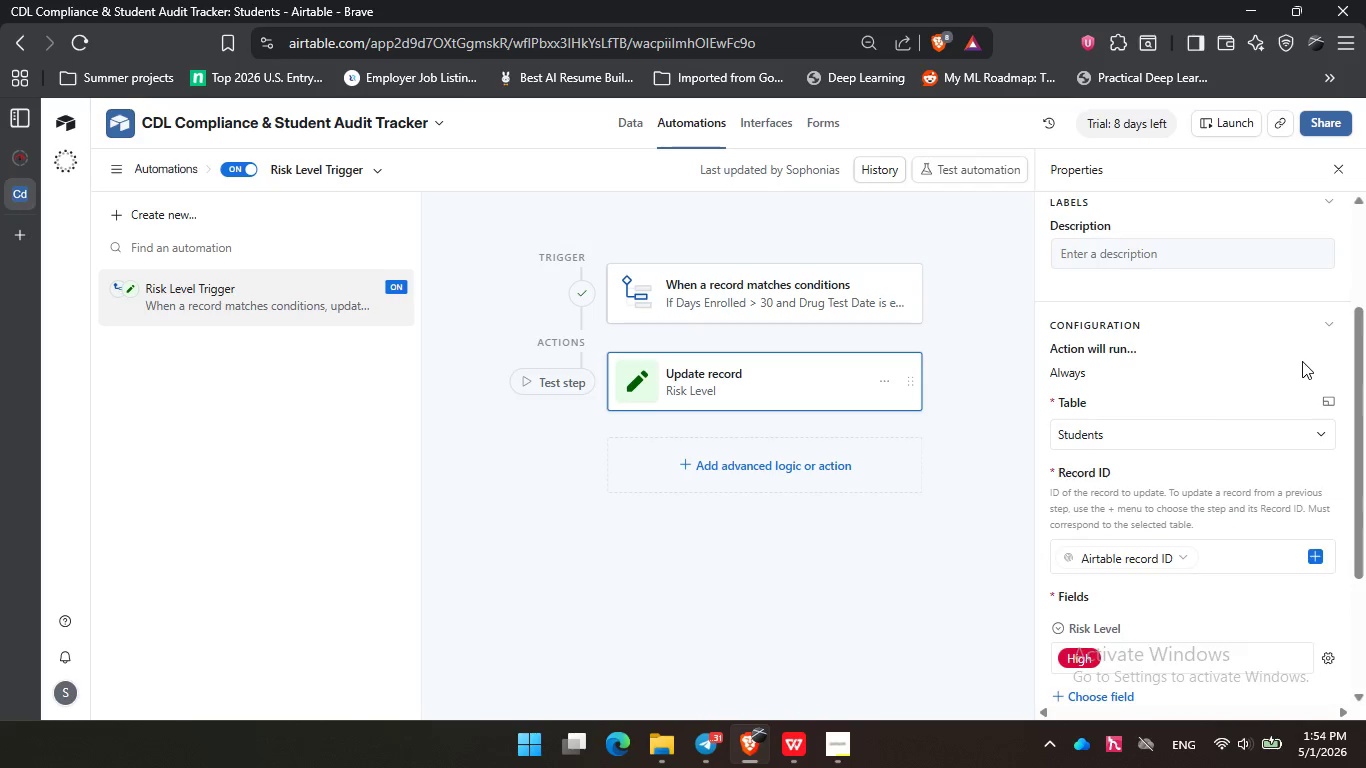 
scroll: coordinate [1302, 361], scroll_direction: up, amount: 2.0
 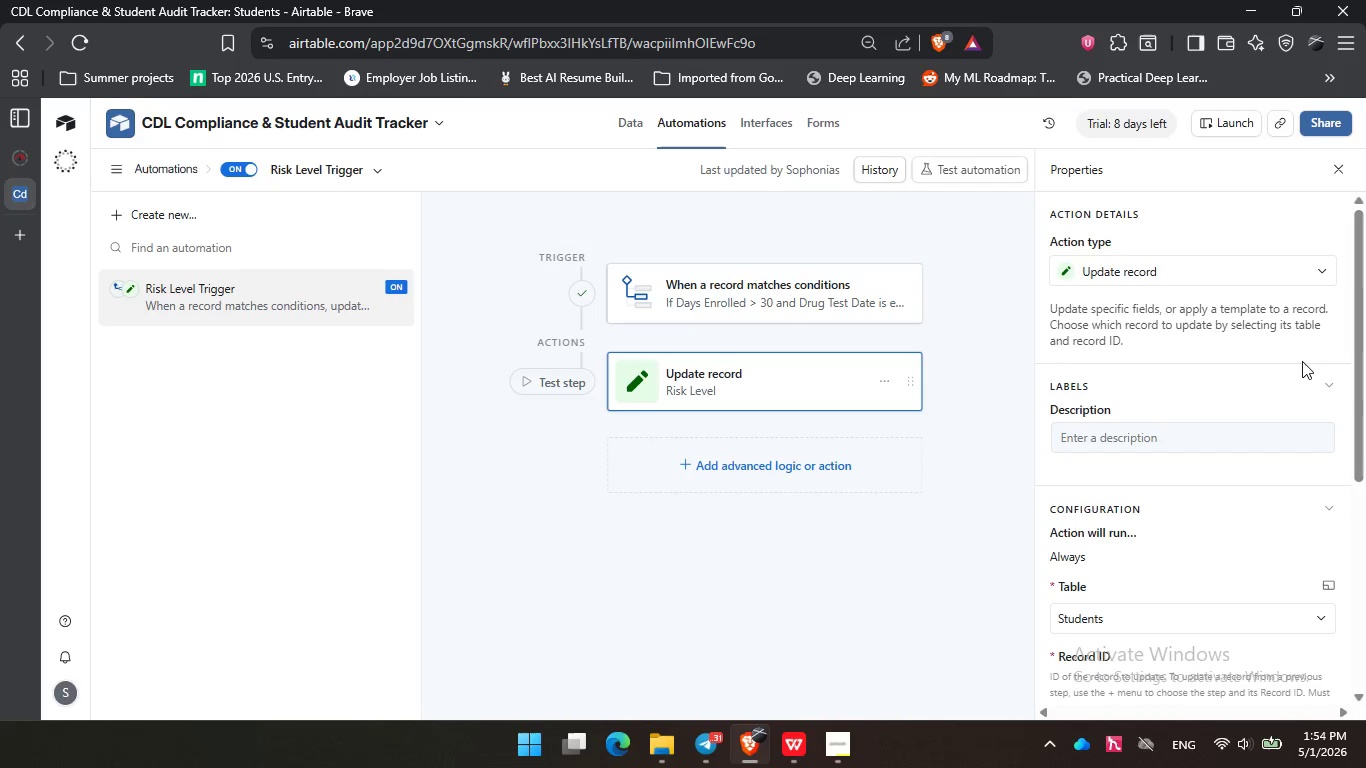 
wait(6.2)
 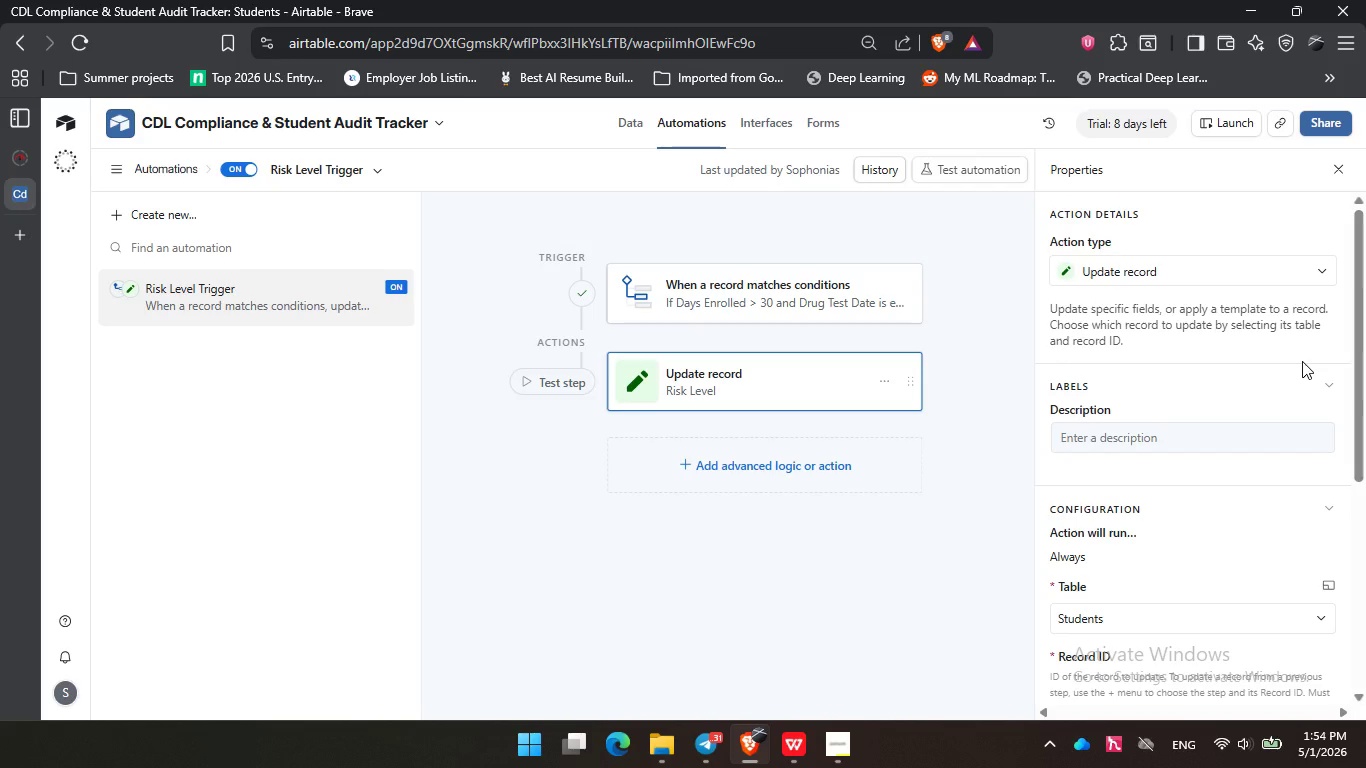 
scroll: coordinate [1360, 483], scroll_direction: down, amount: 1.0
 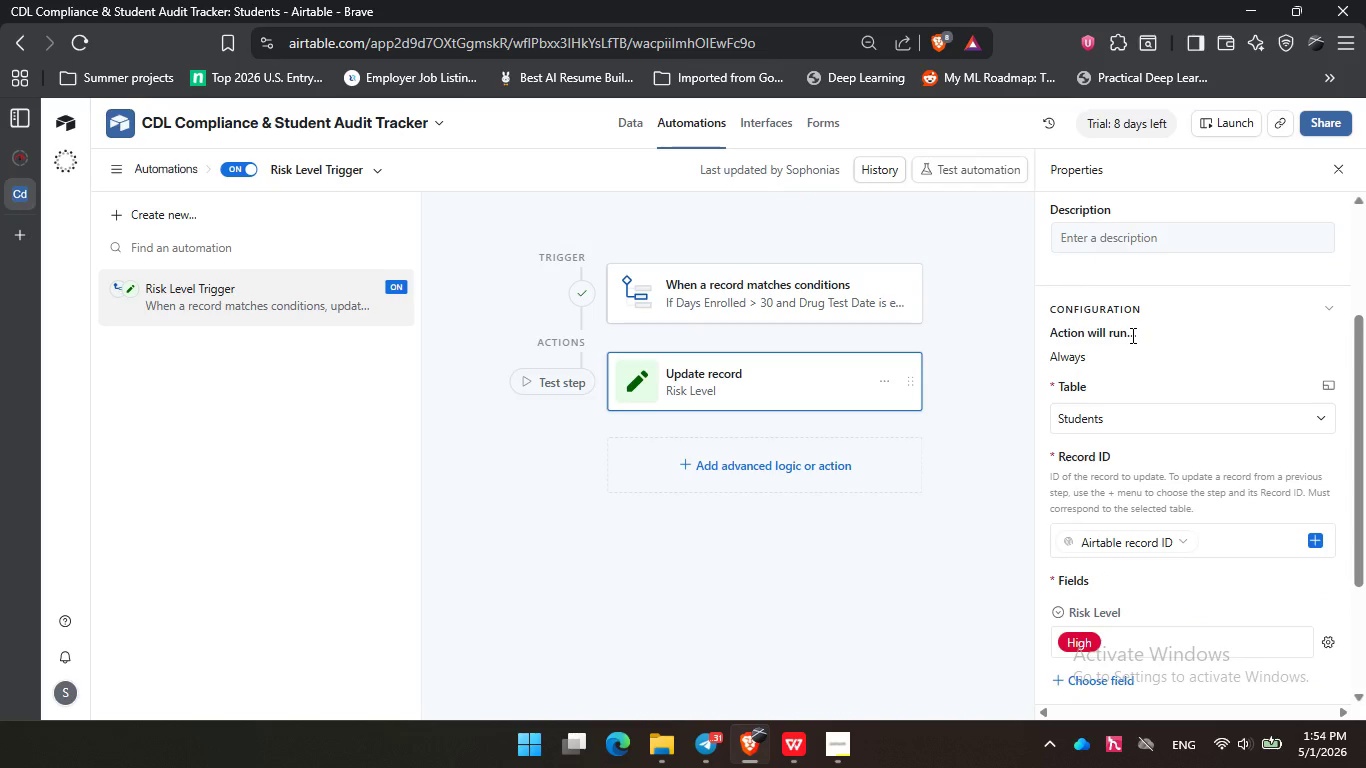 
left_click([1131, 335])
 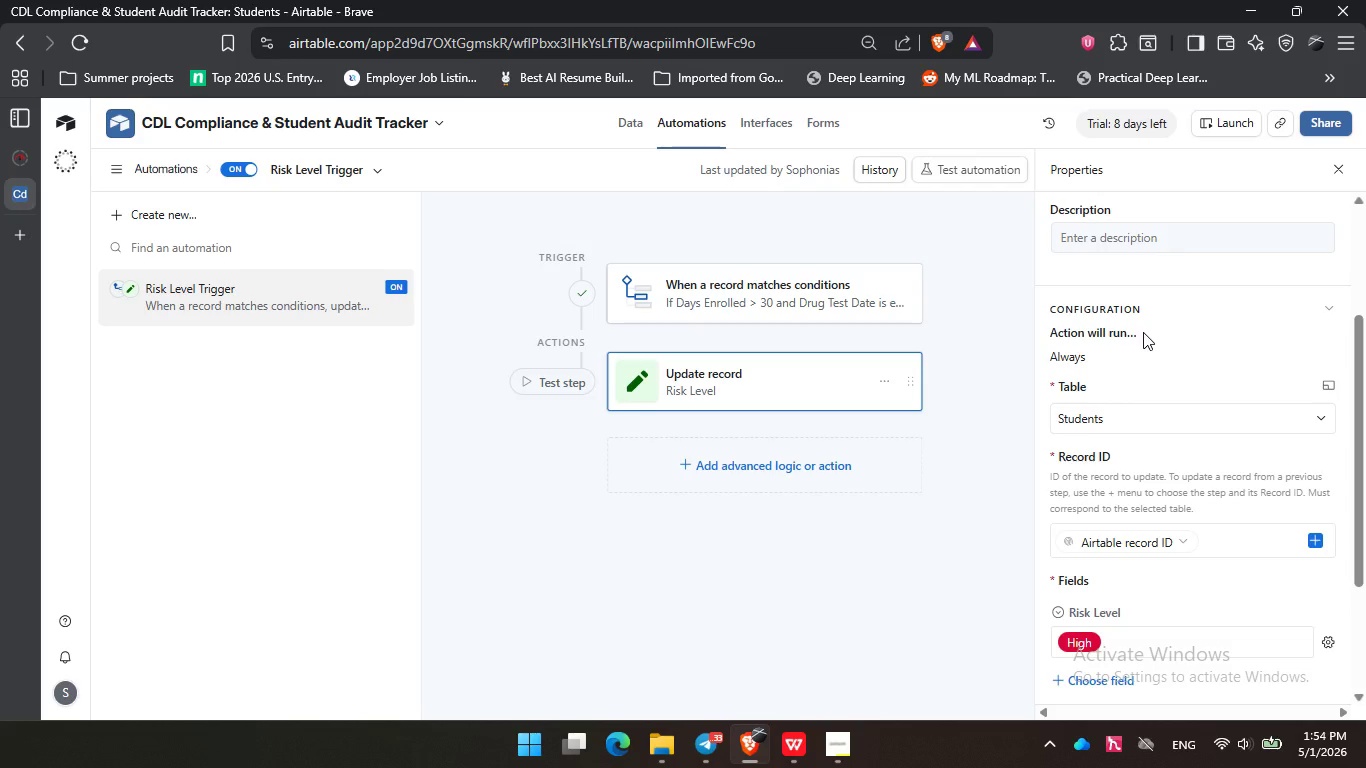 
wait(33.06)
 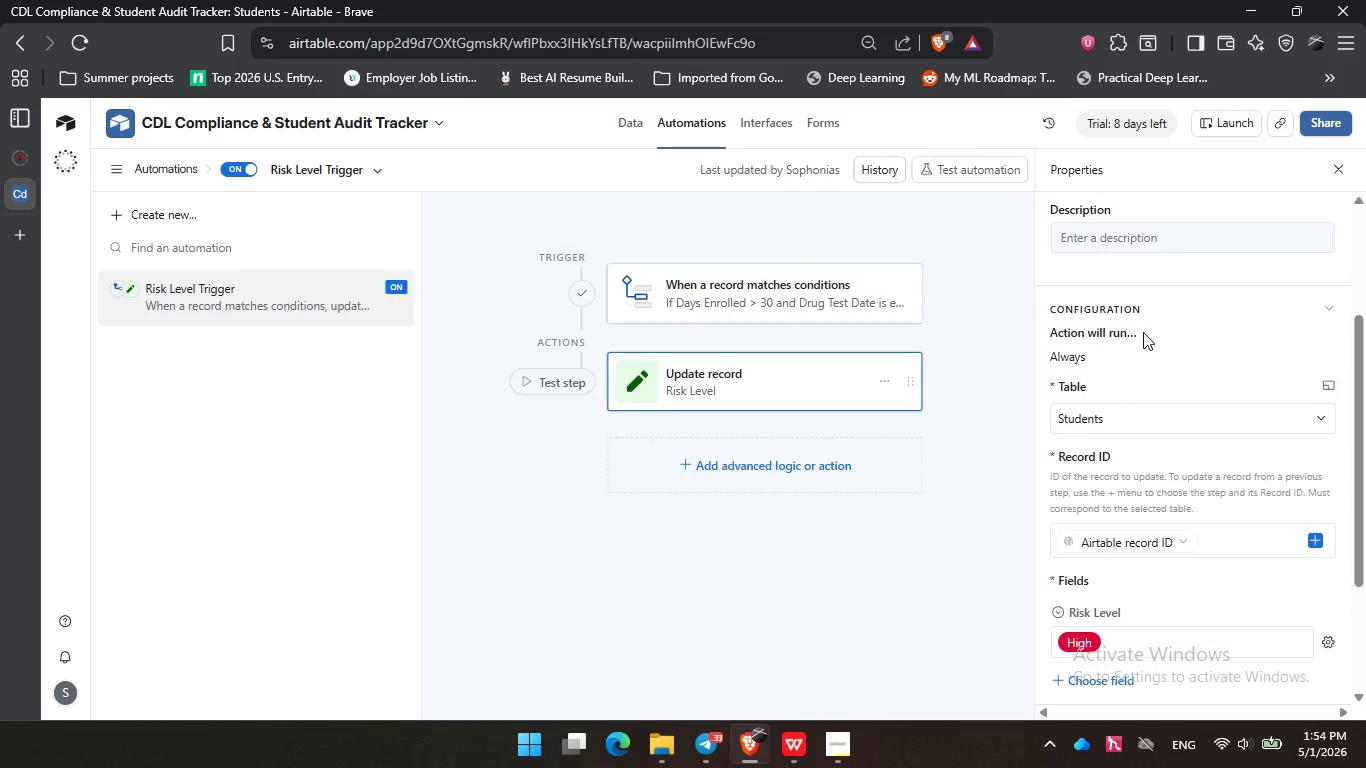 
scroll: coordinate [1170, 349], scroll_direction: down, amount: 2.0
 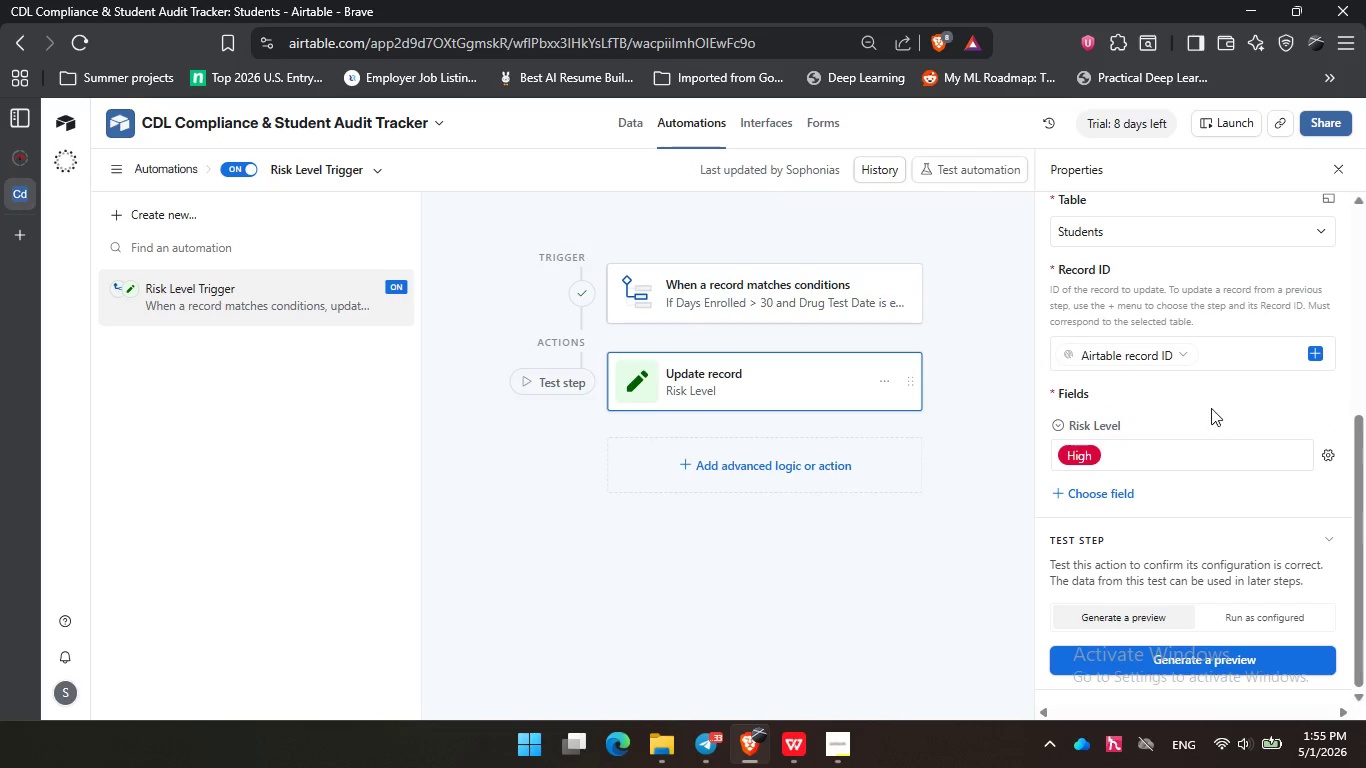 
double_click([1229, 408])
 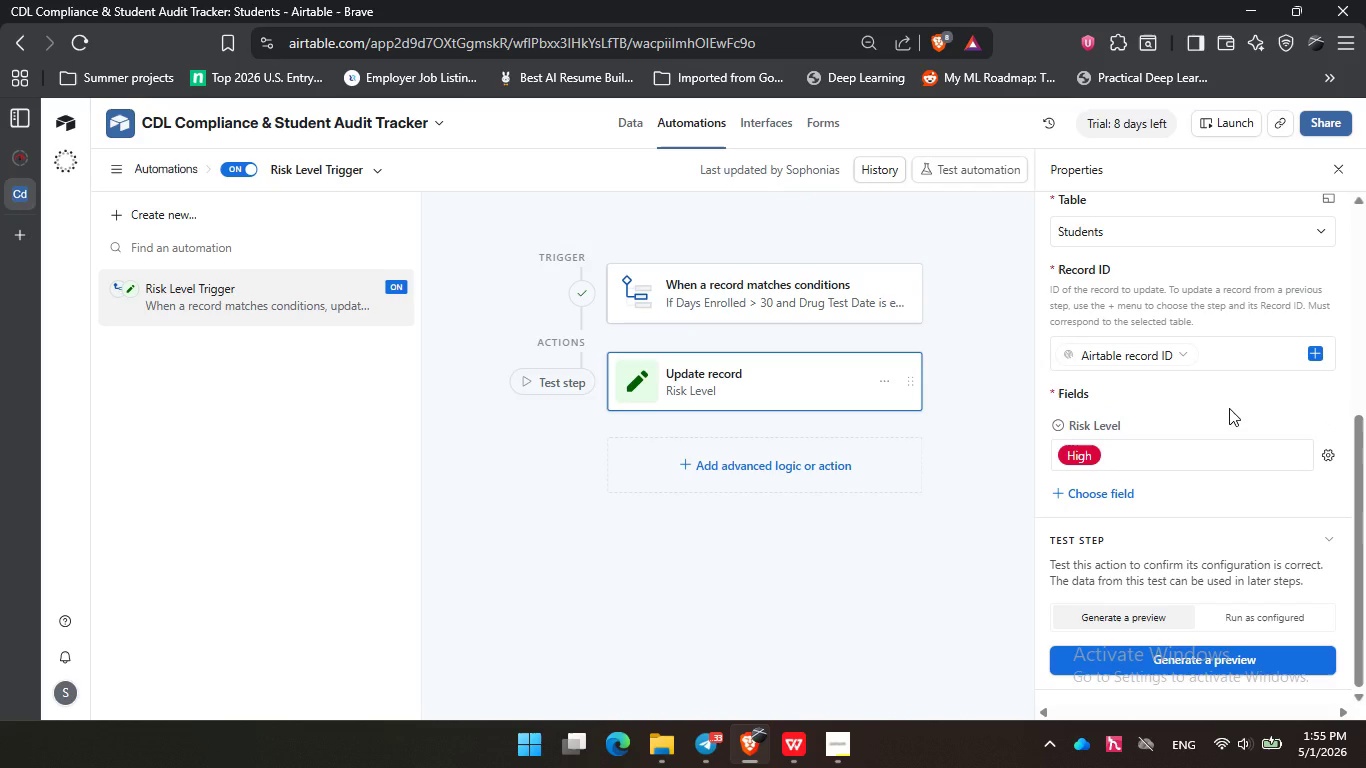 
wait(23.95)
 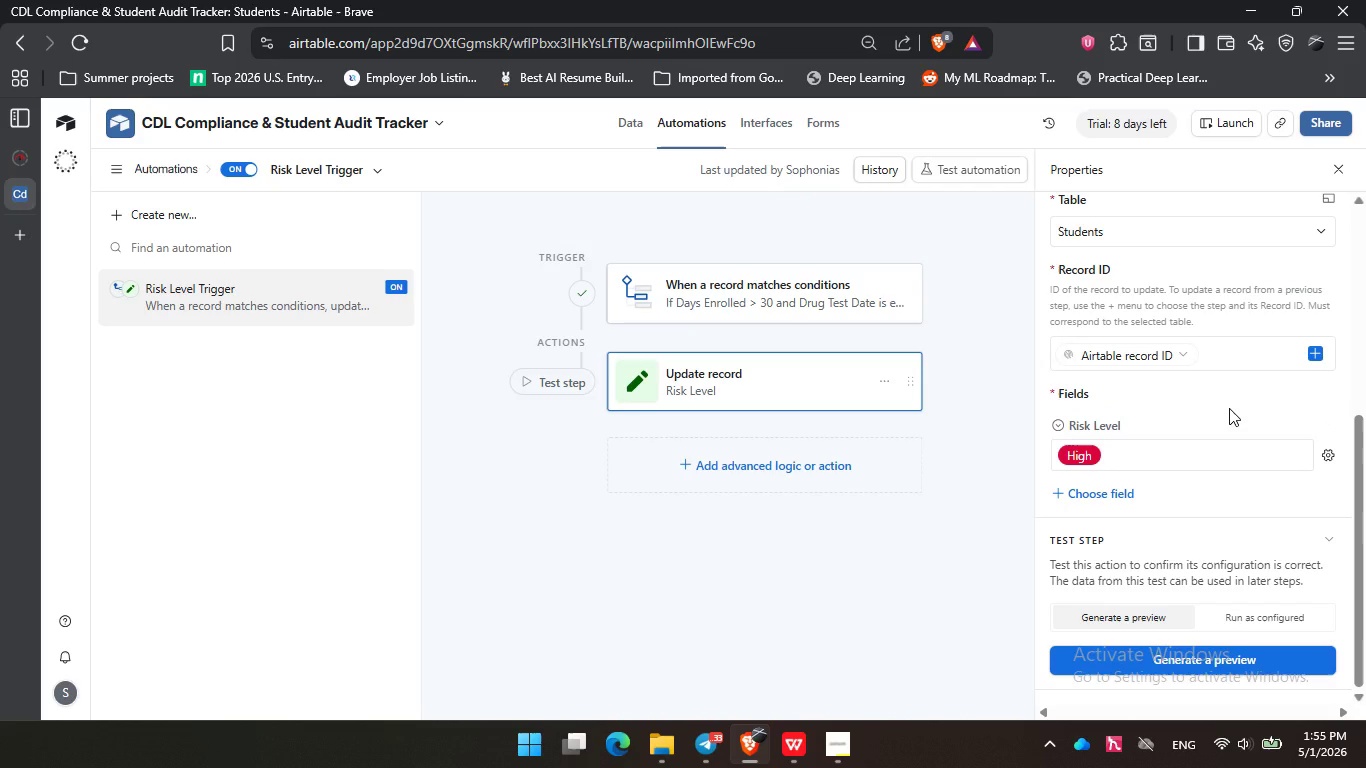 
left_click([1148, 405])
 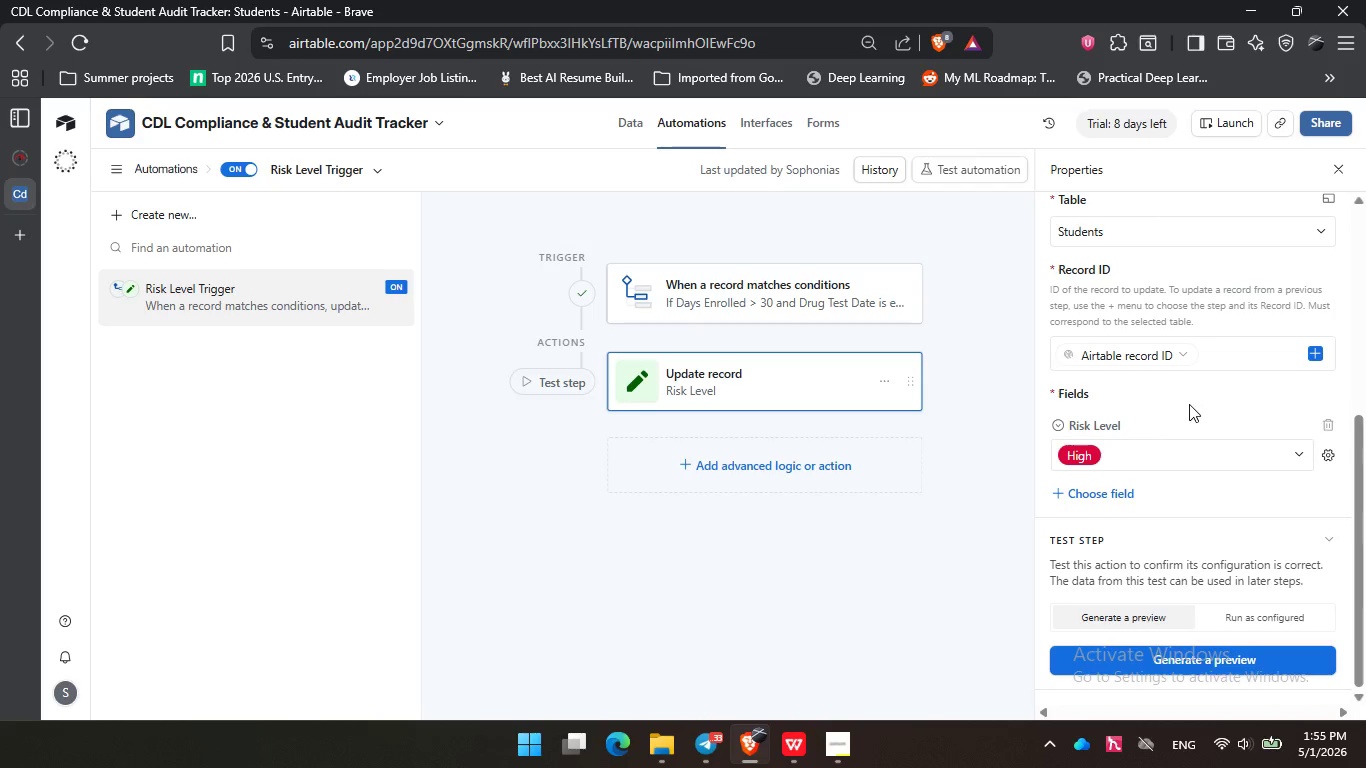 
double_click([1235, 403])
 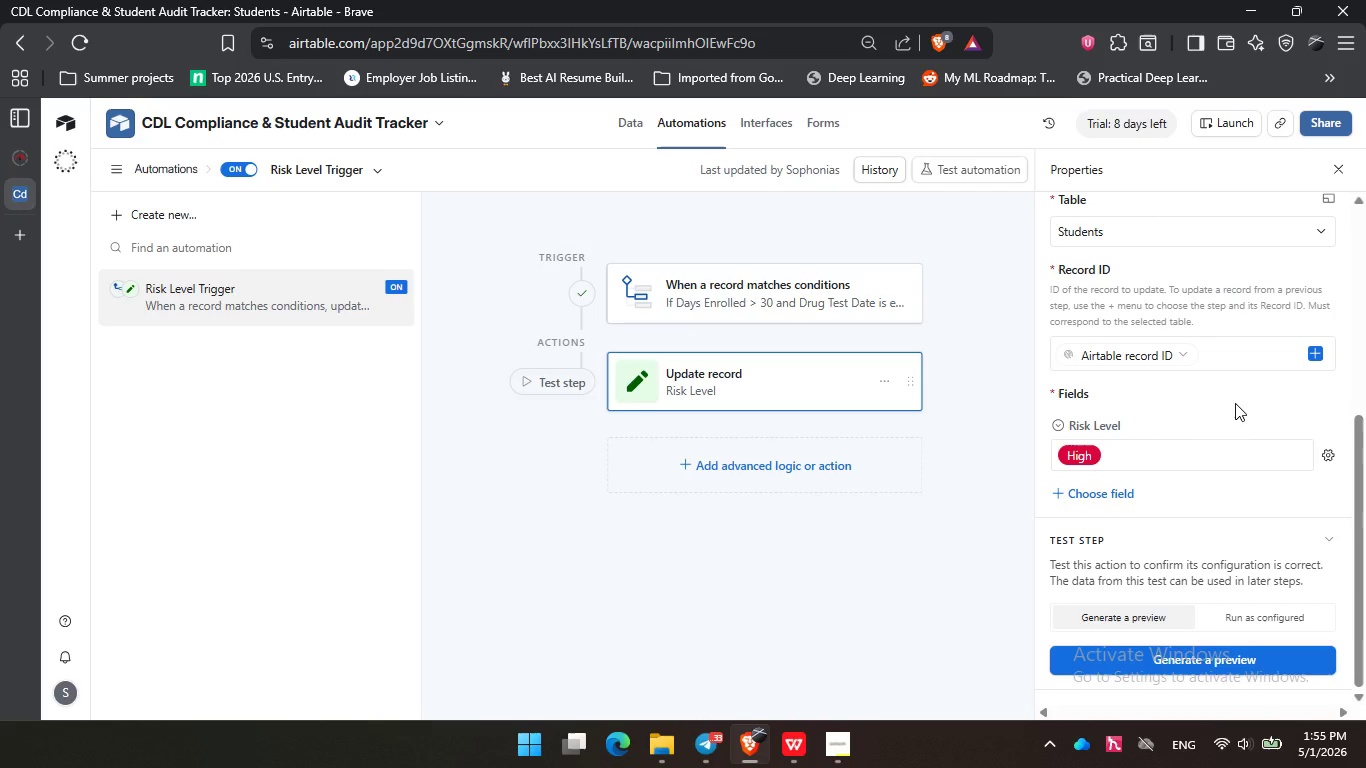 
wait(10.73)
 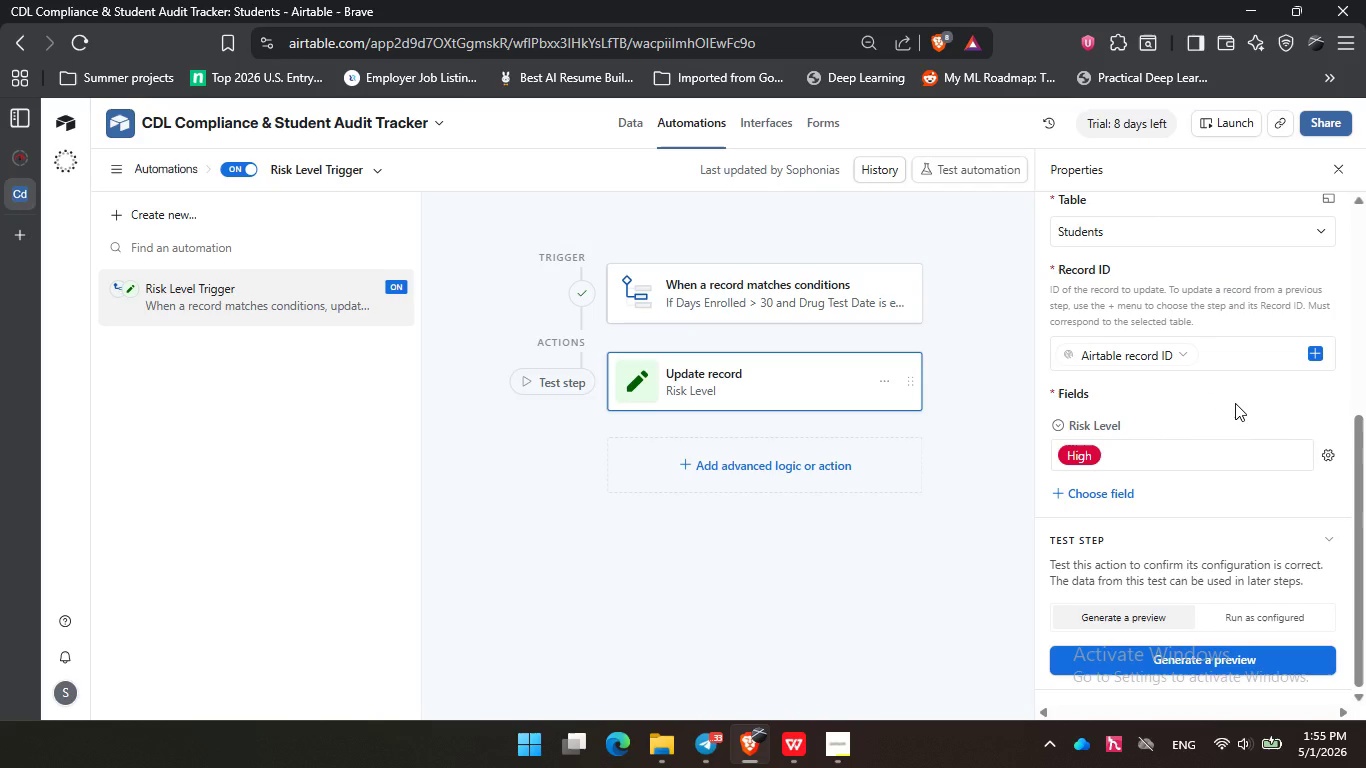 
left_click_drag(start_coordinate=[1217, 400], to_coordinate=[1210, 397])
 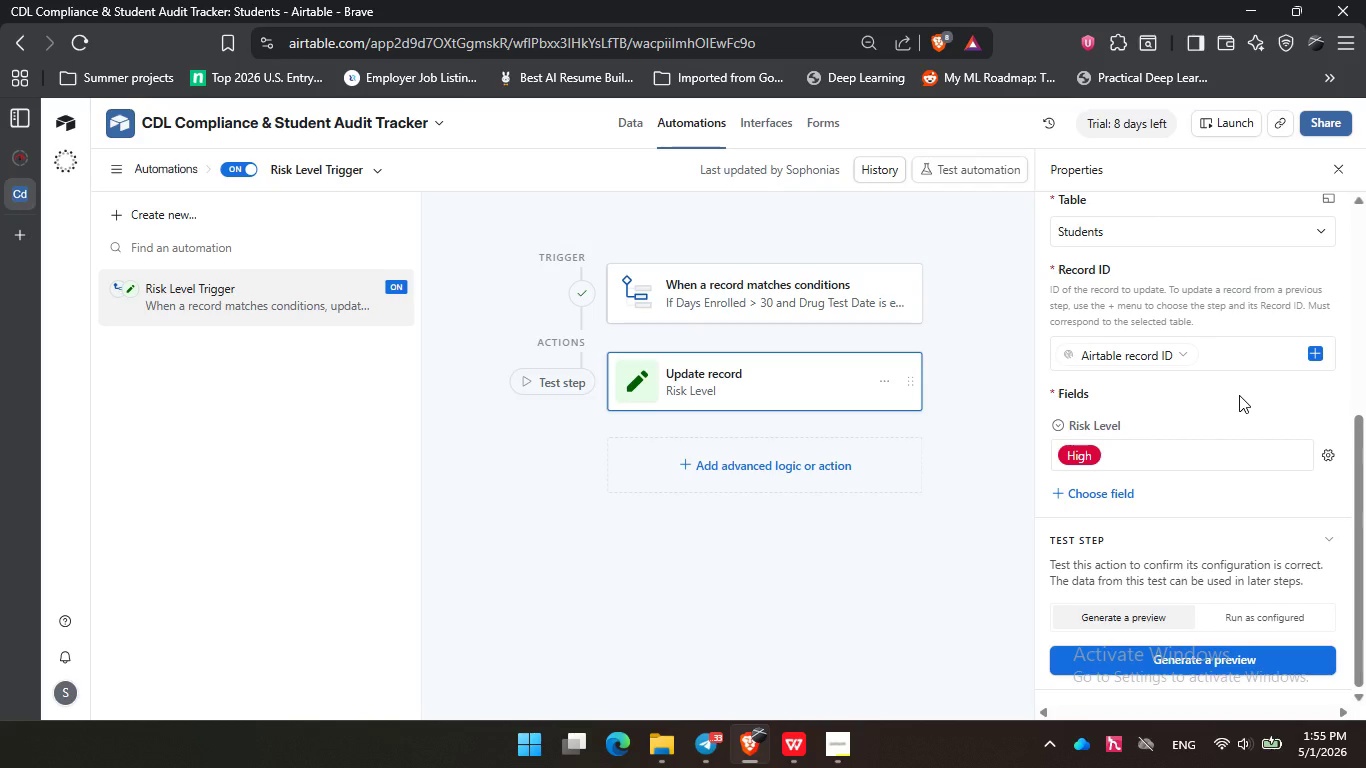 
left_click([1239, 395])
 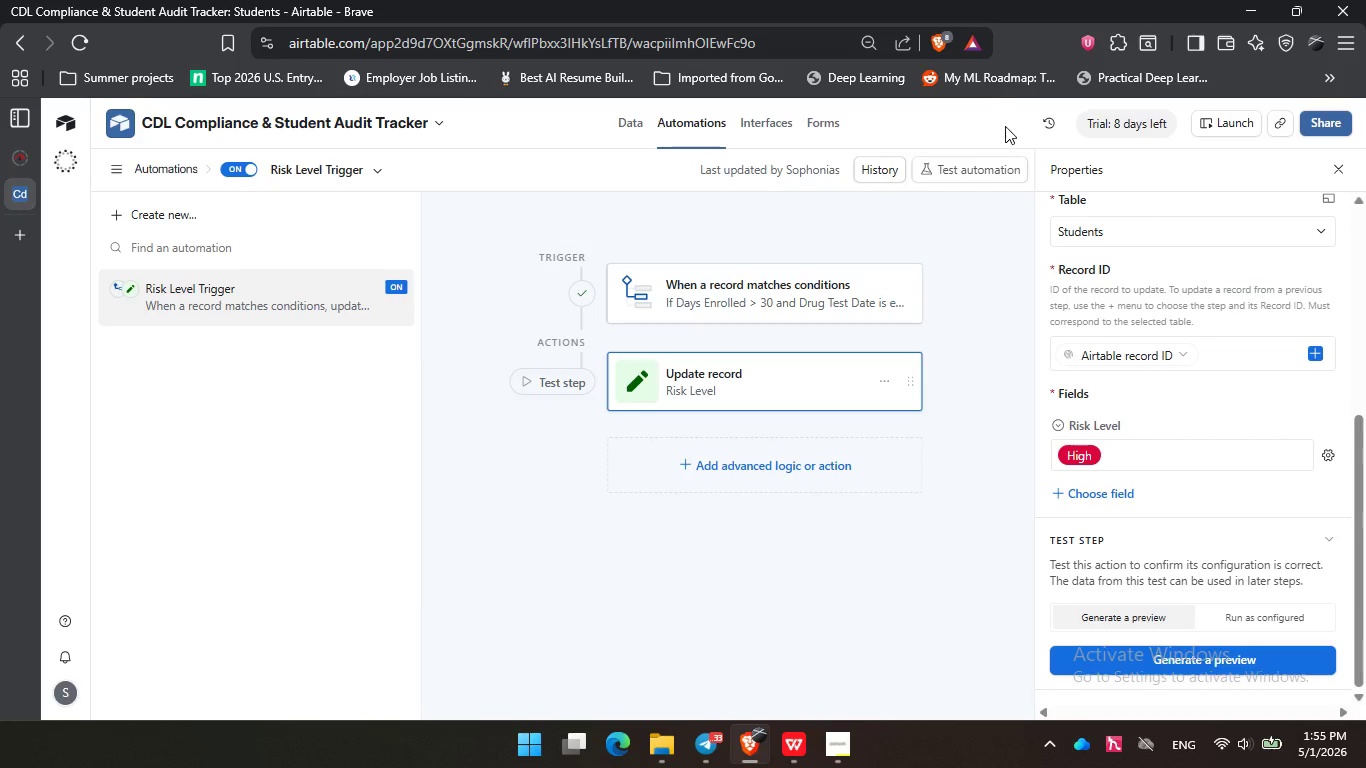 
wait(5.05)
 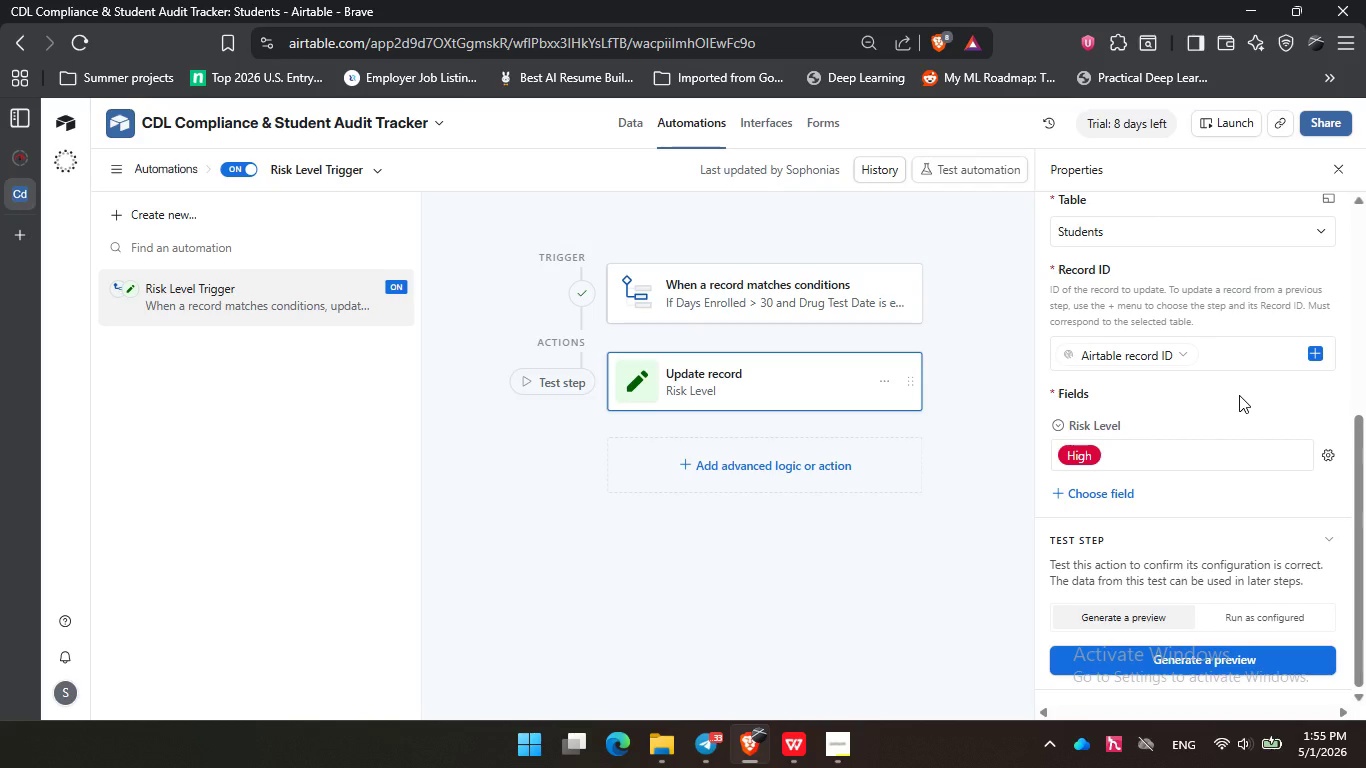 
left_click([776, 126])
 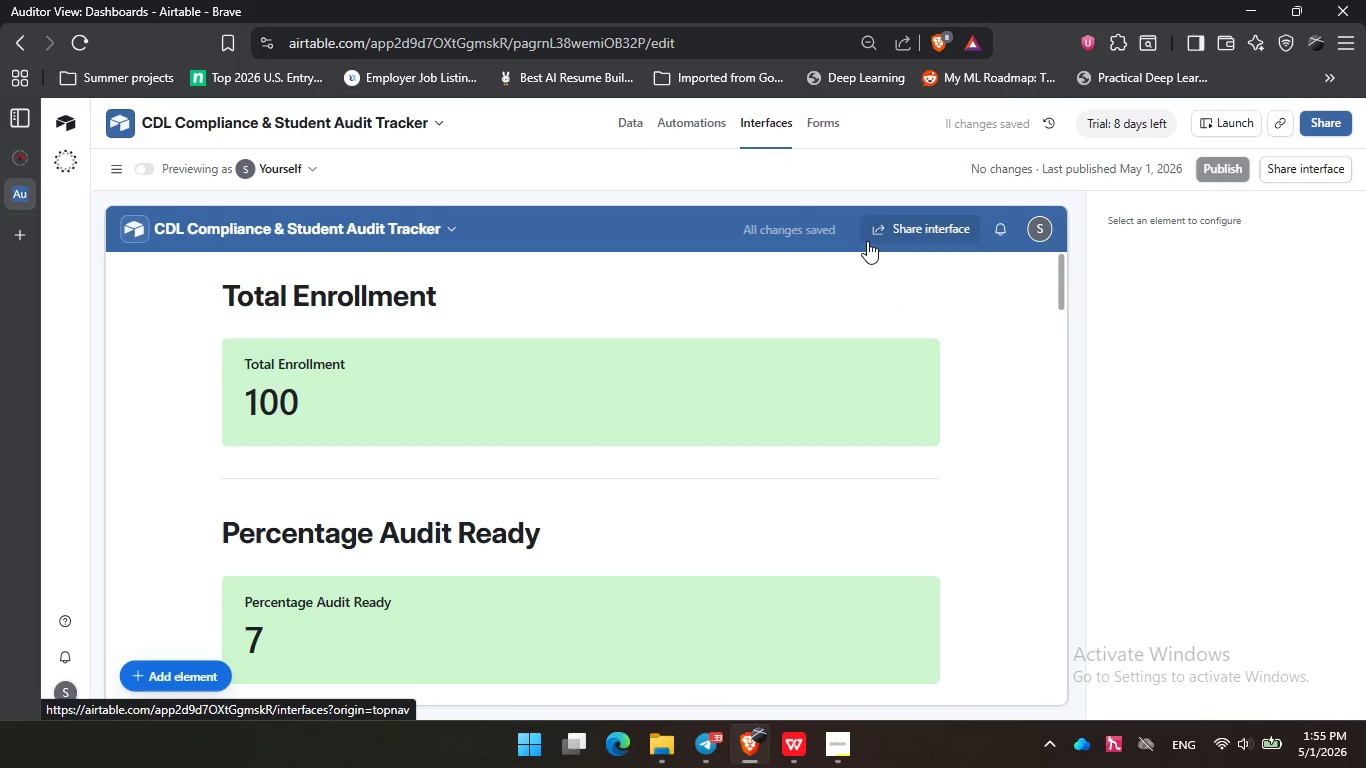 
wait(5.27)
 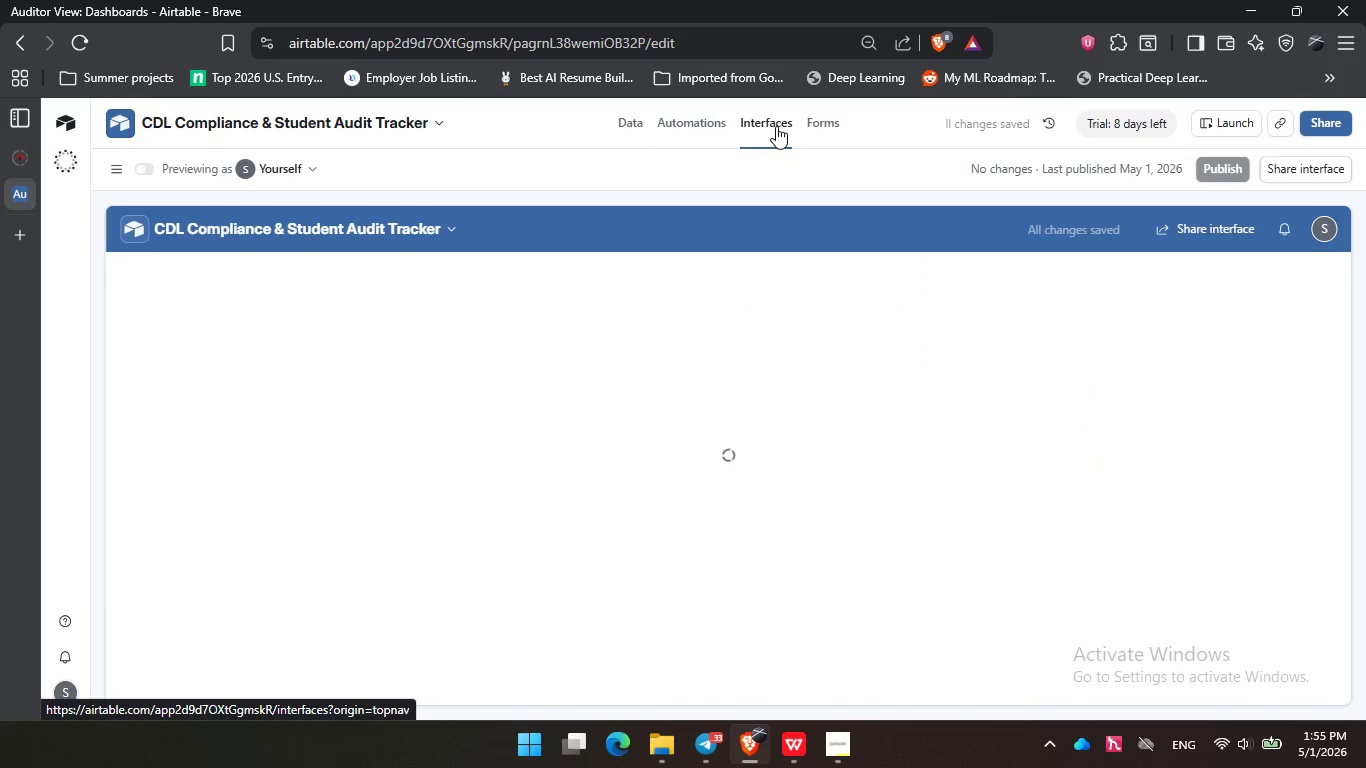 
left_click([842, 373])
 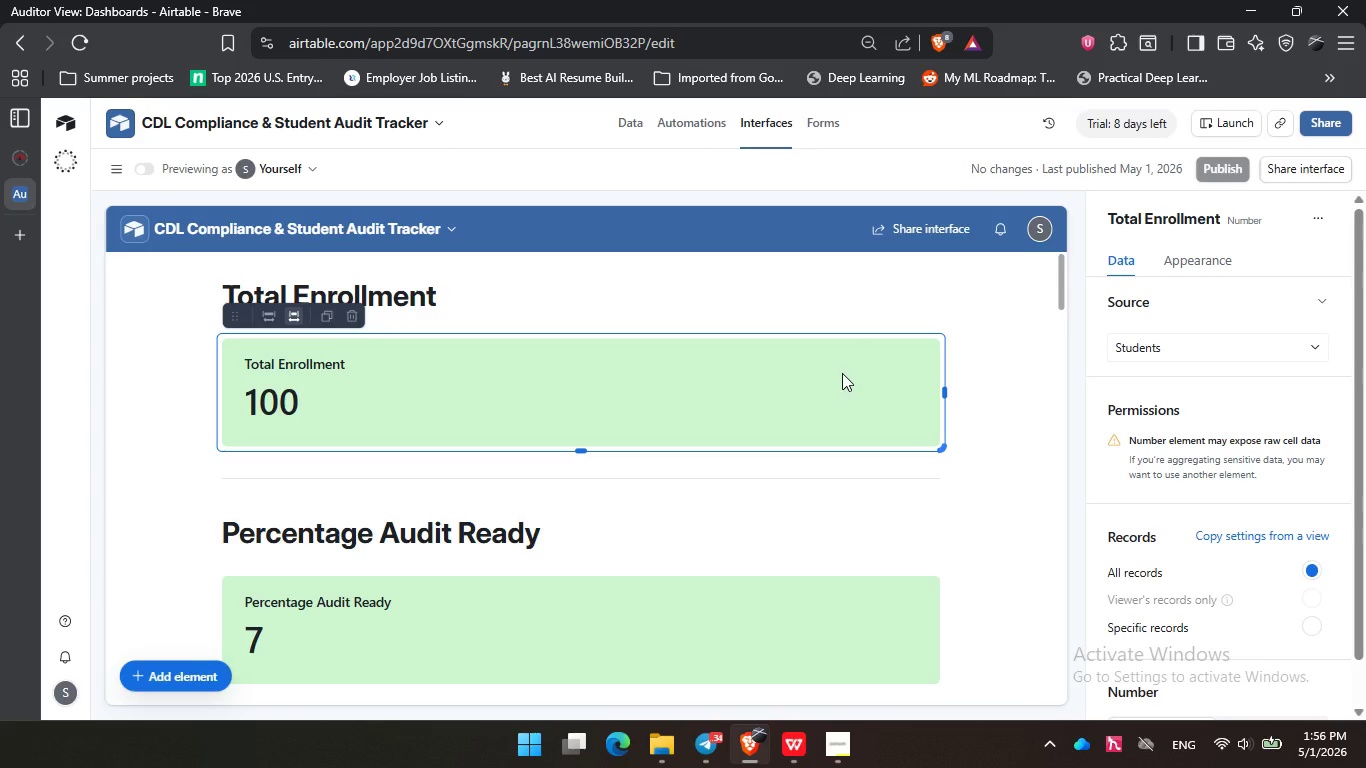 
wait(66.02)
 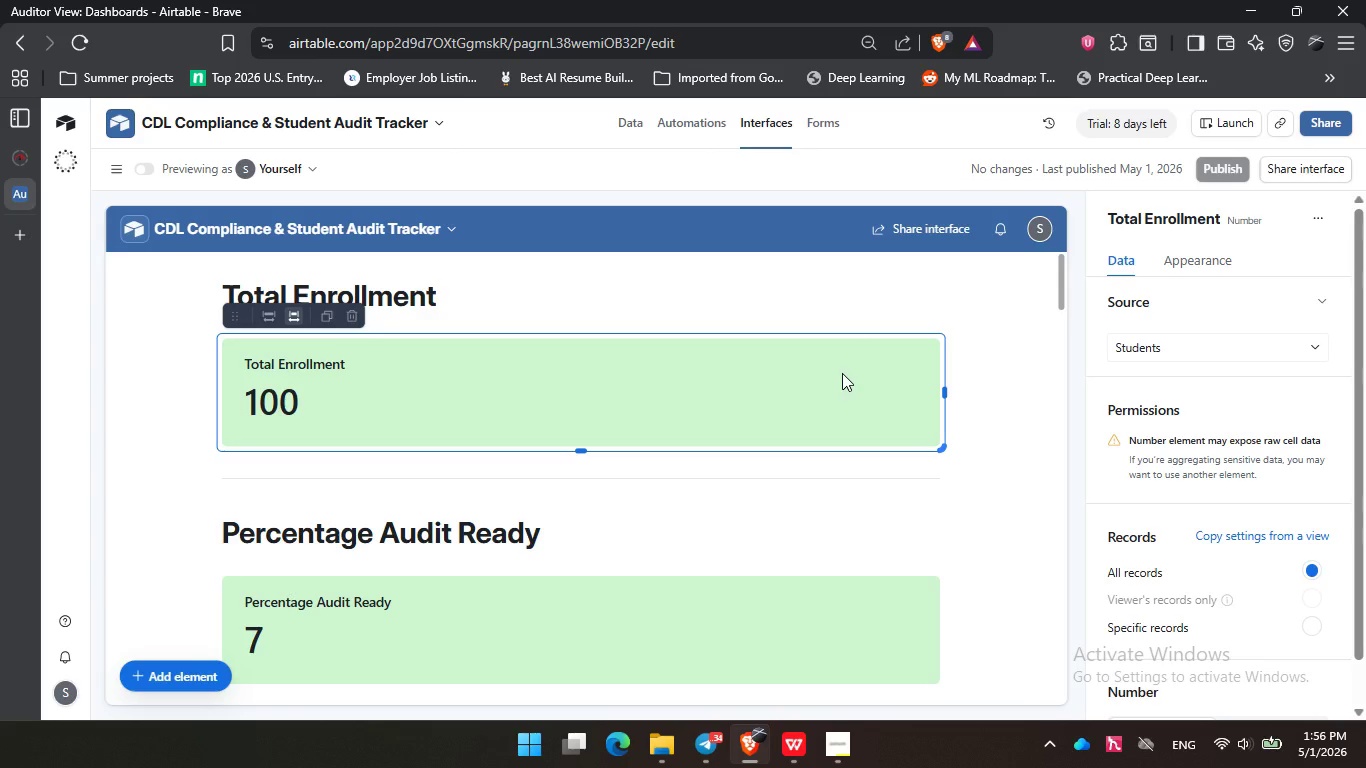 
scroll: coordinate [1193, 568], scroll_direction: down, amount: 5.0
 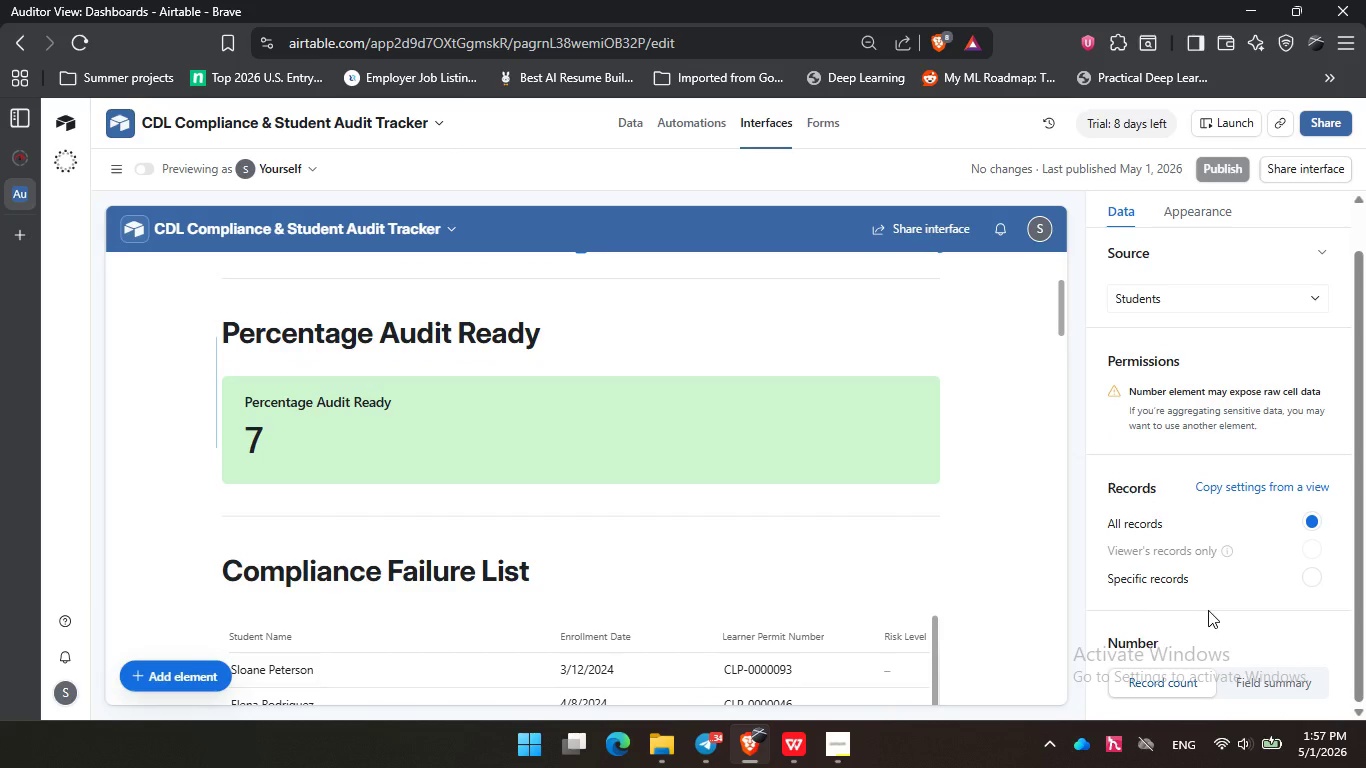 
left_click([1208, 610])
 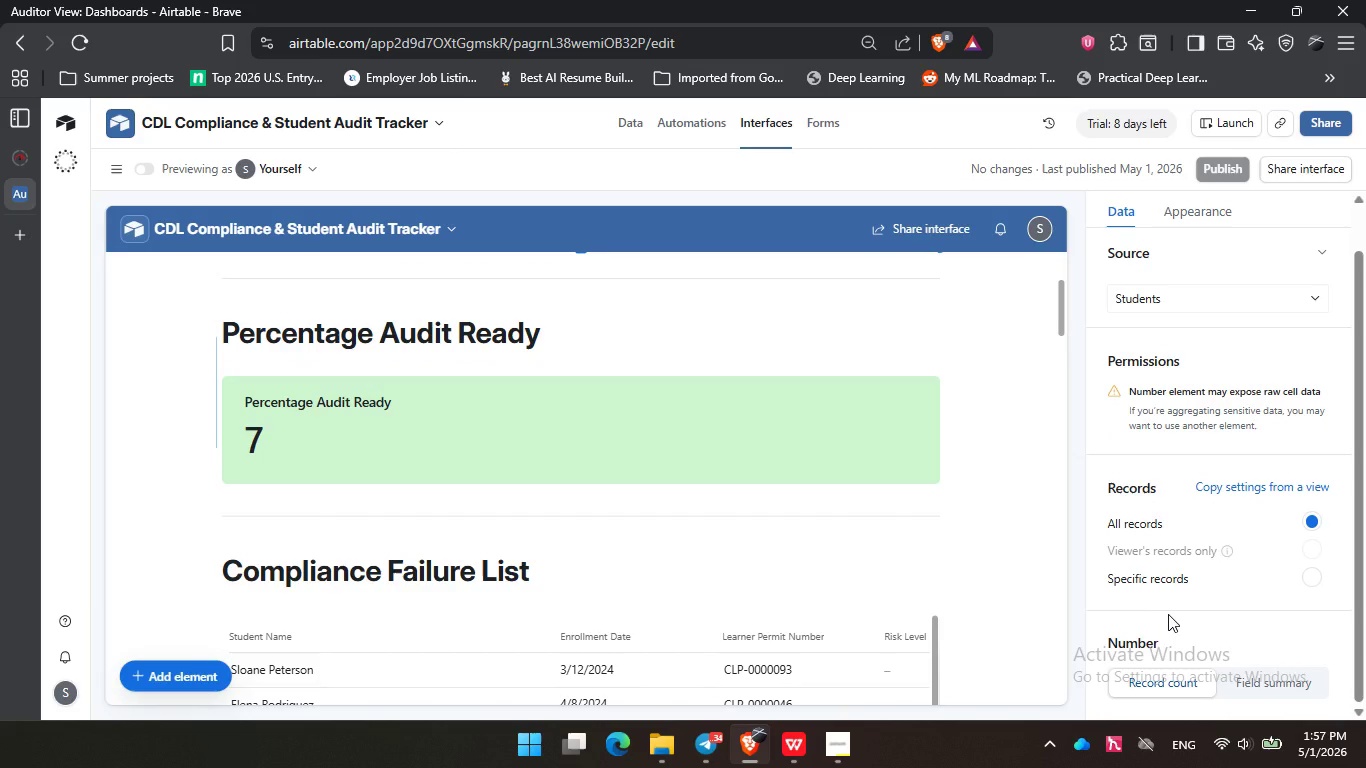 
left_click([1168, 614])
 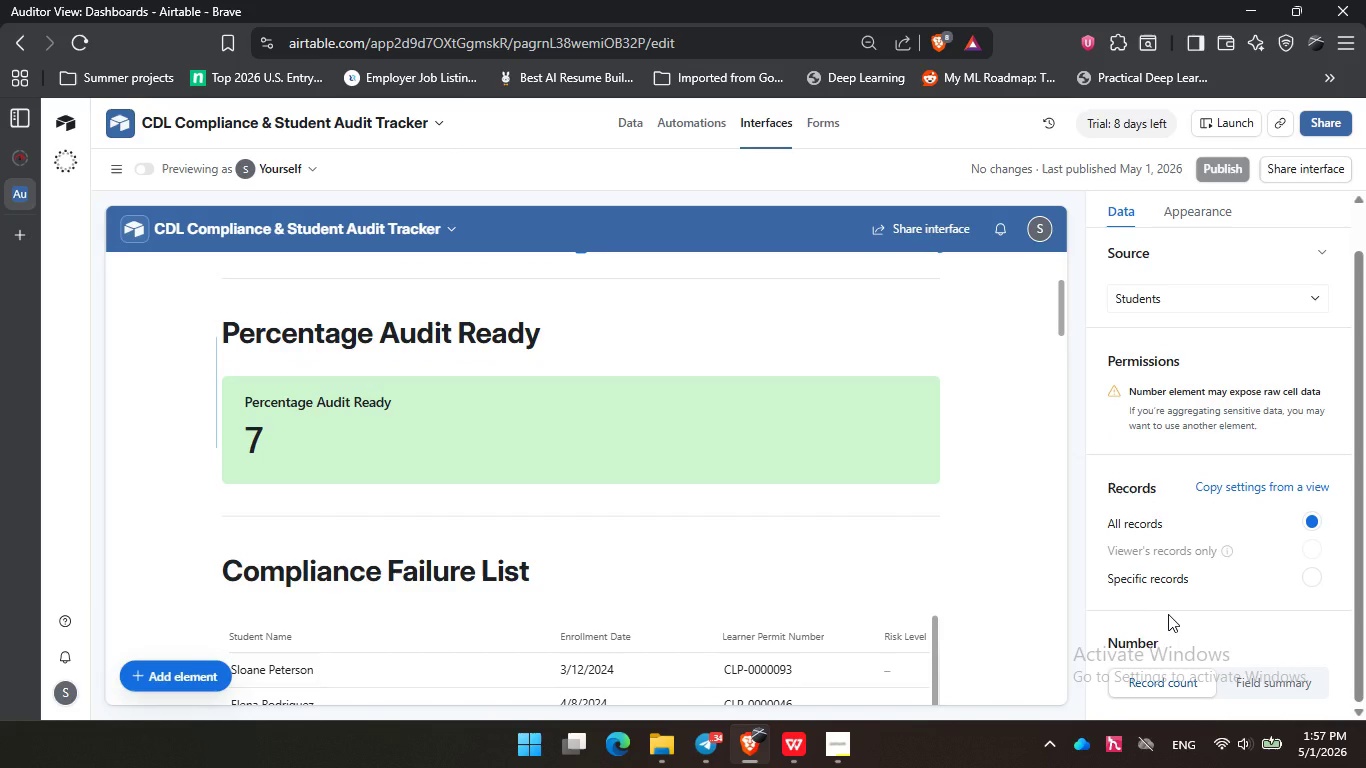 
wait(29.33)
 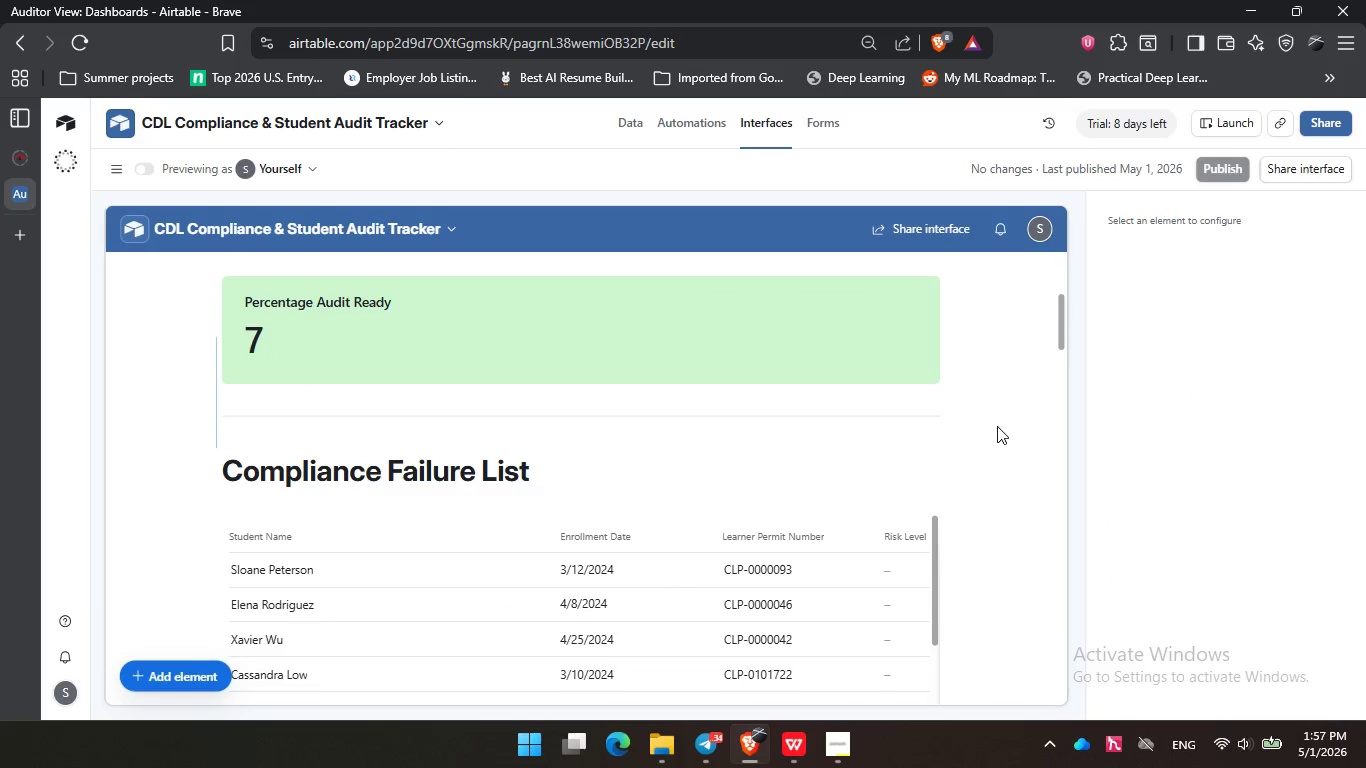 
left_click([997, 426])
 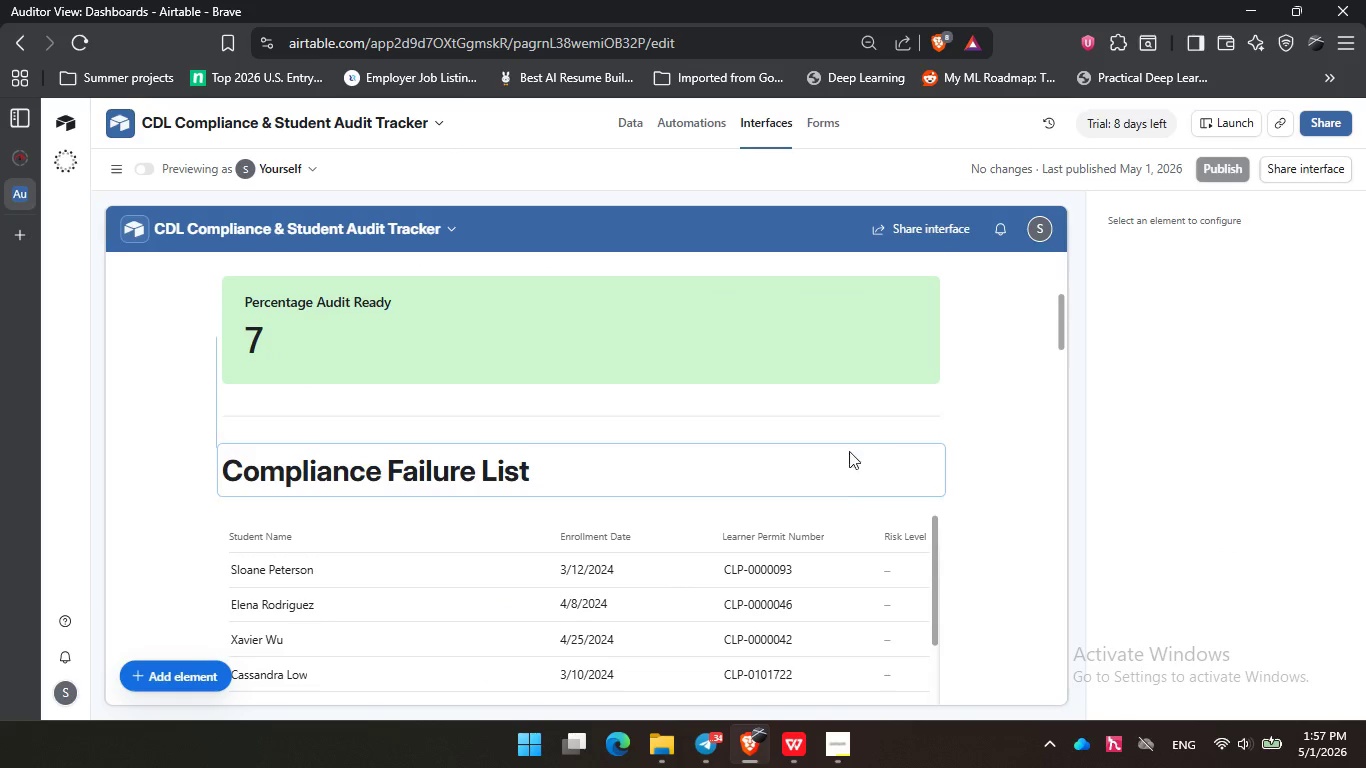 
scroll: coordinate [997, 426], scroll_direction: down, amount: 1.0
 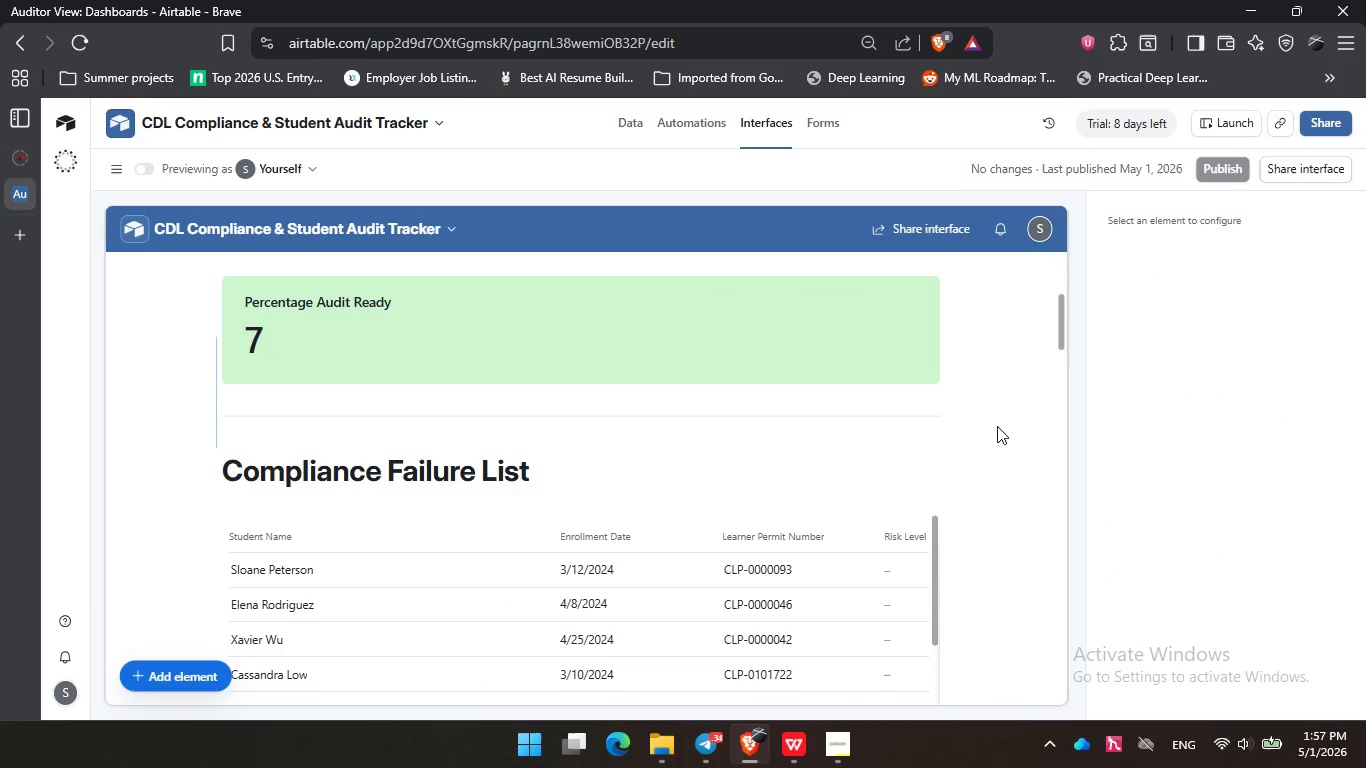 
left_click([813, 556])
 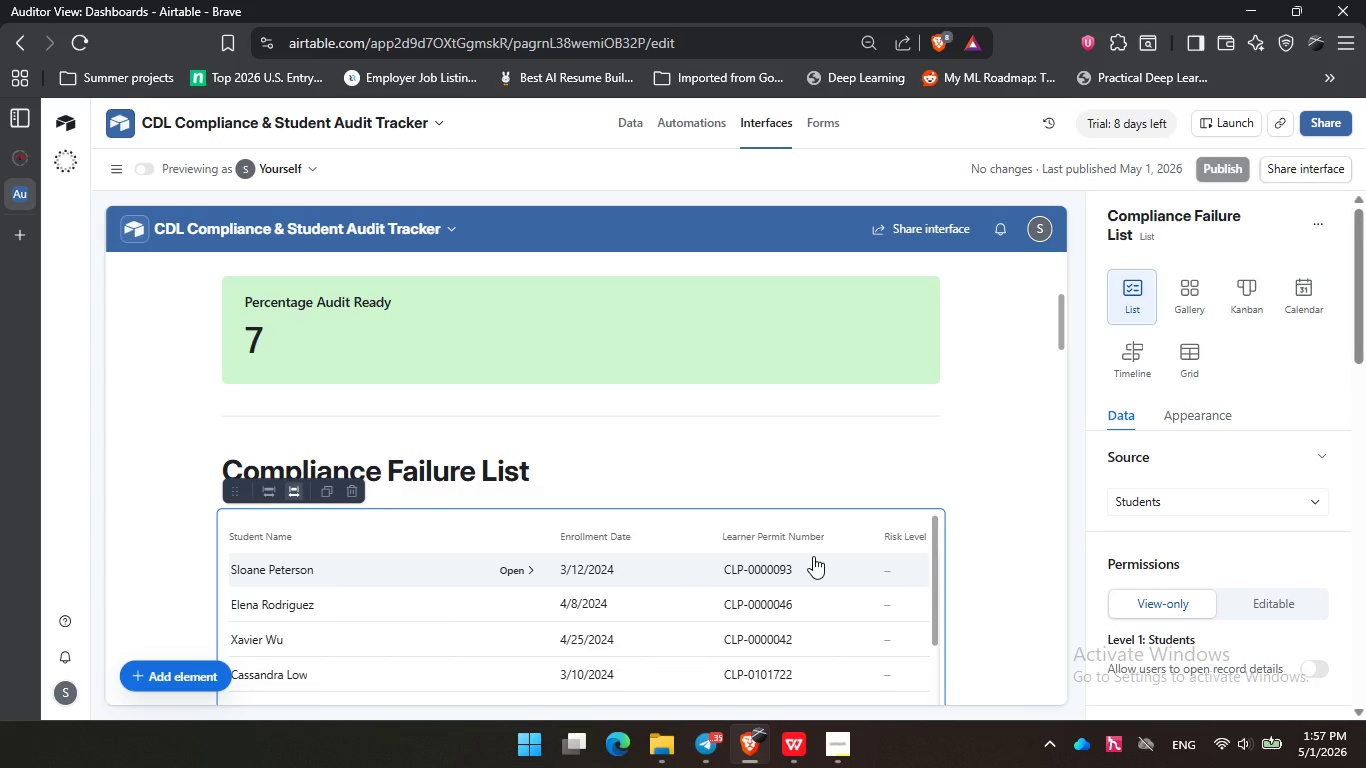 
wait(19.48)
 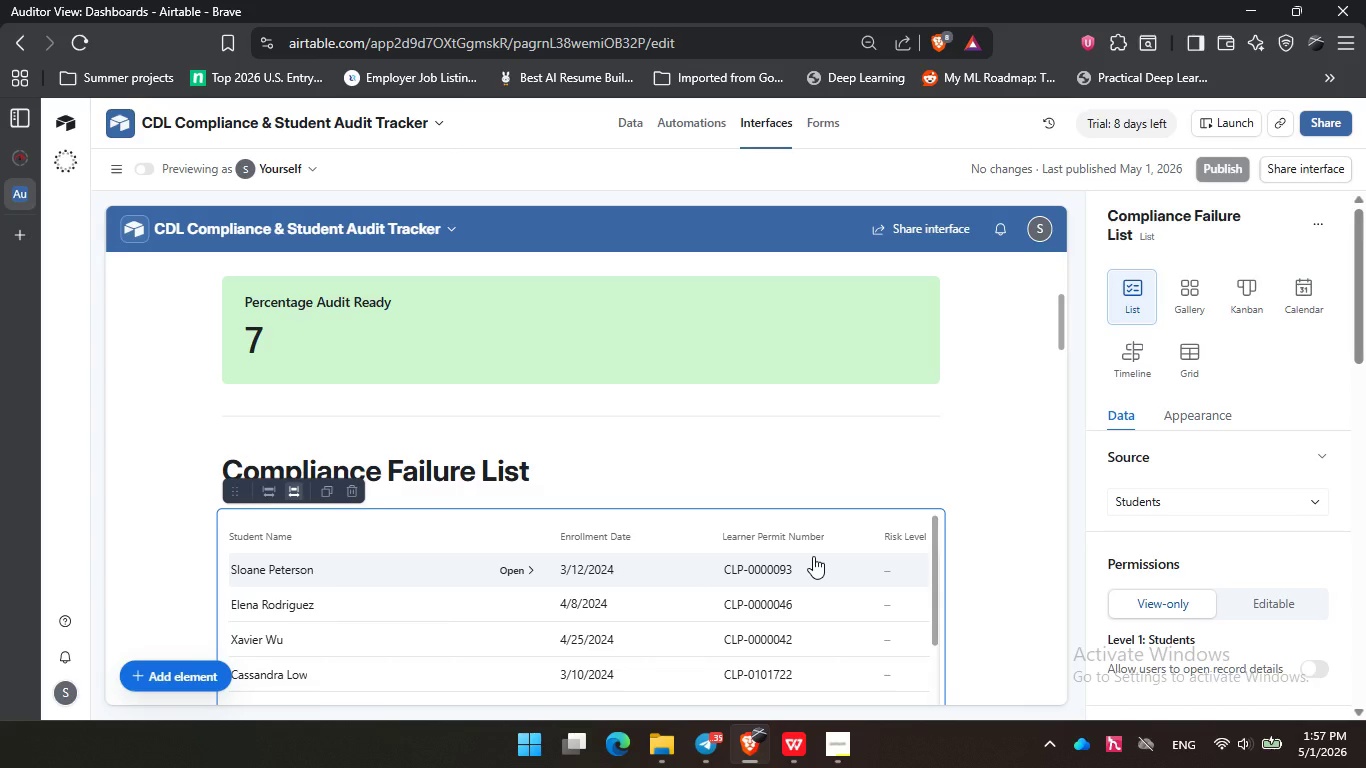 
left_click([1276, 376])
 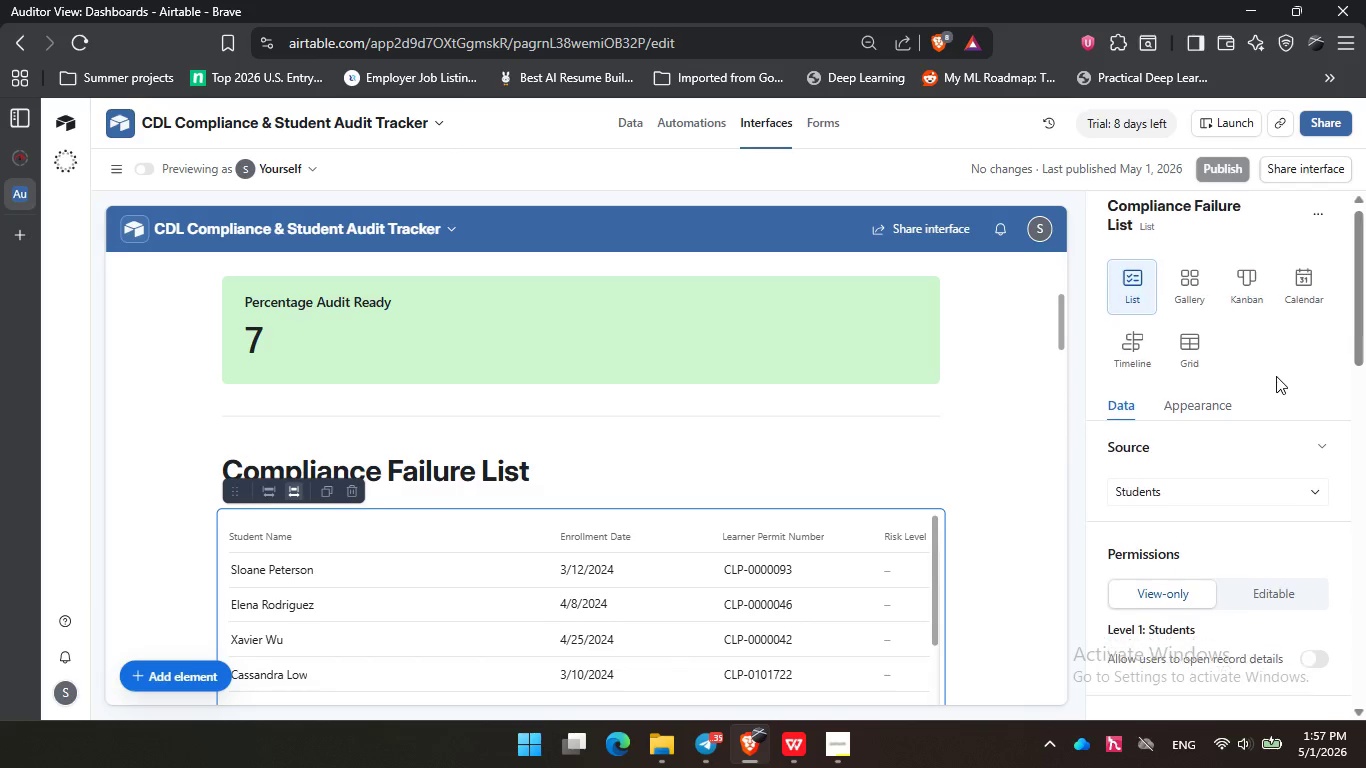 
scroll: coordinate [1276, 376], scroll_direction: down, amount: 7.0
 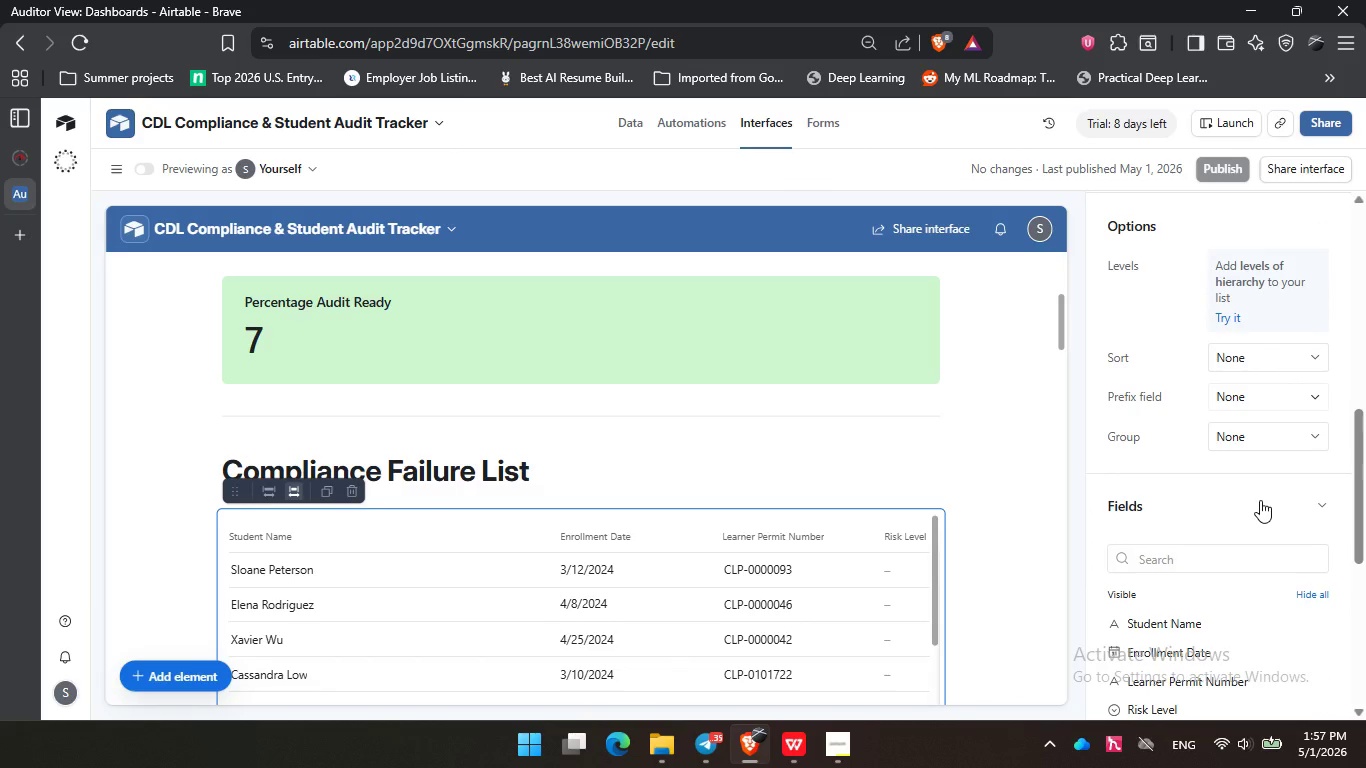 
left_click([1260, 500])
 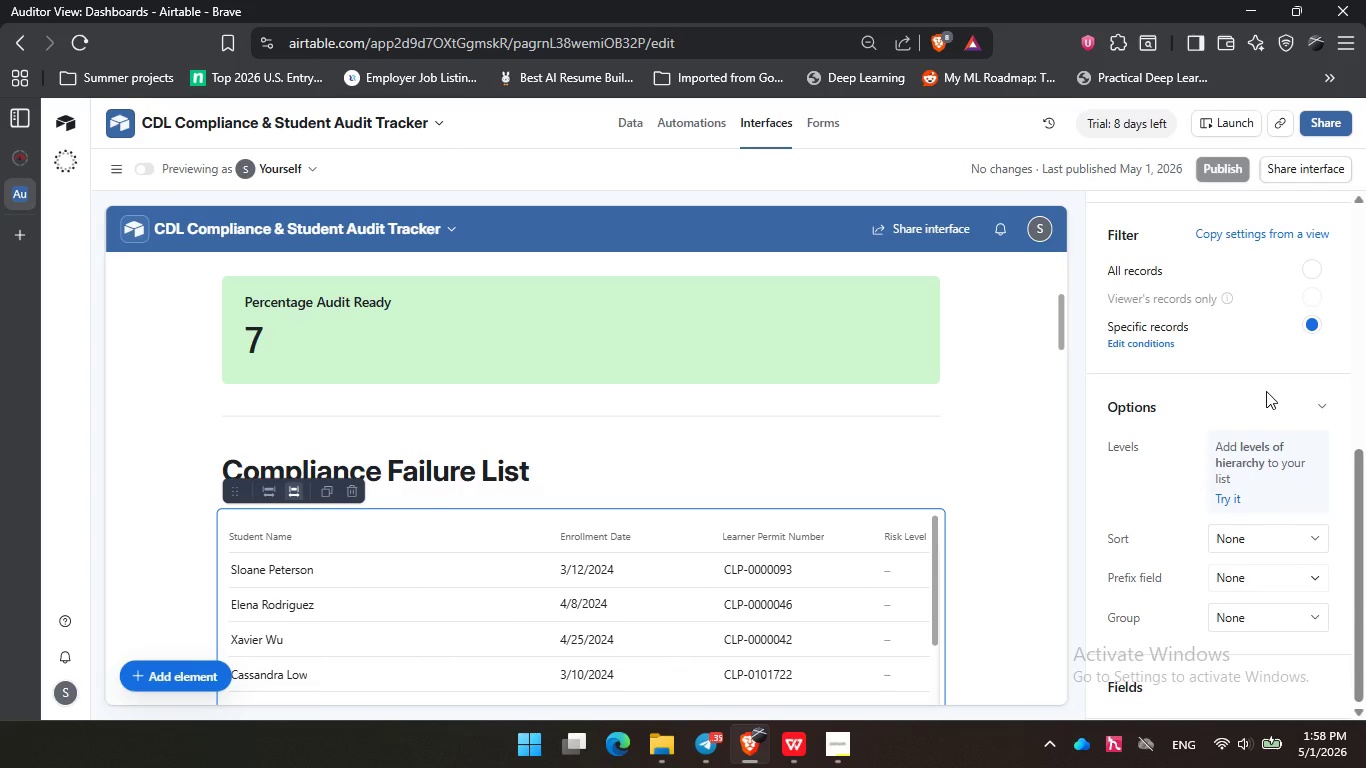 
scroll: coordinate [1266, 391], scroll_direction: down, amount: 1.0
 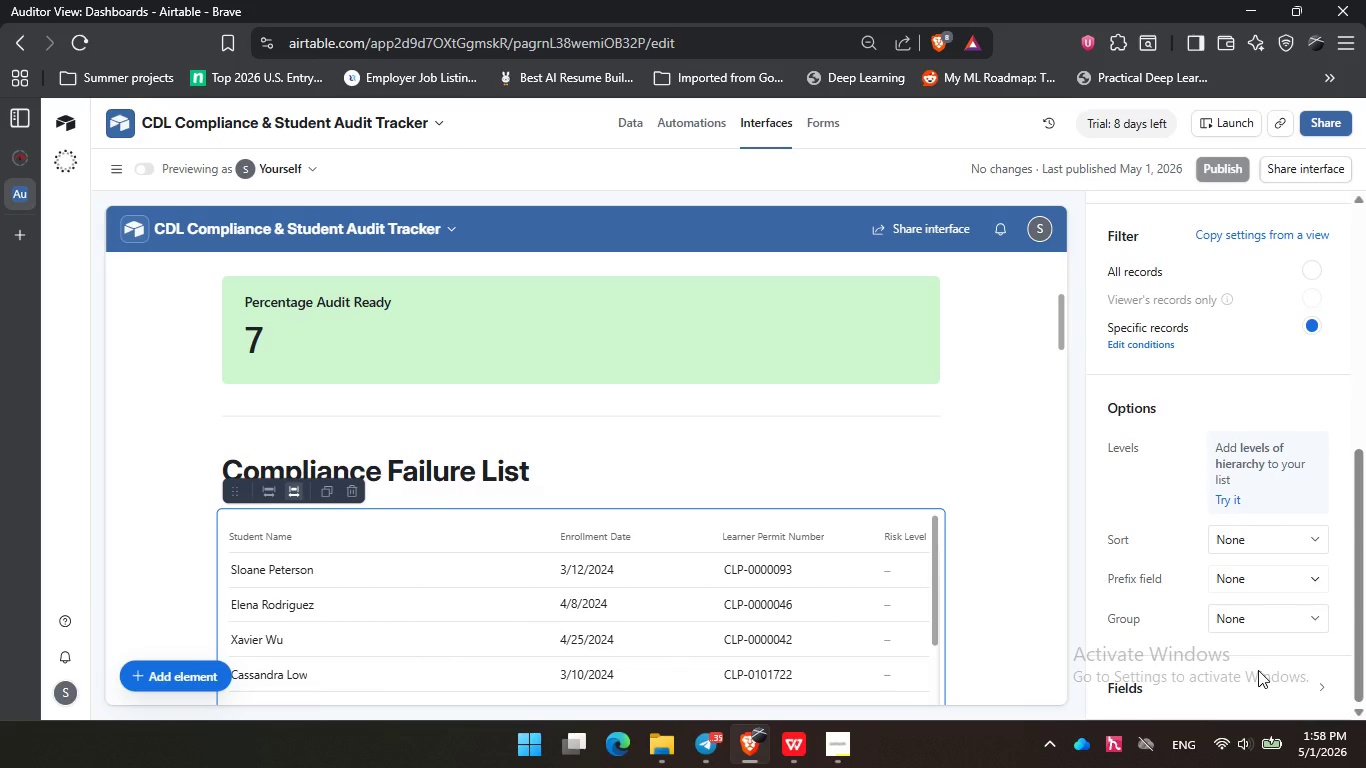 
left_click([1258, 670])
 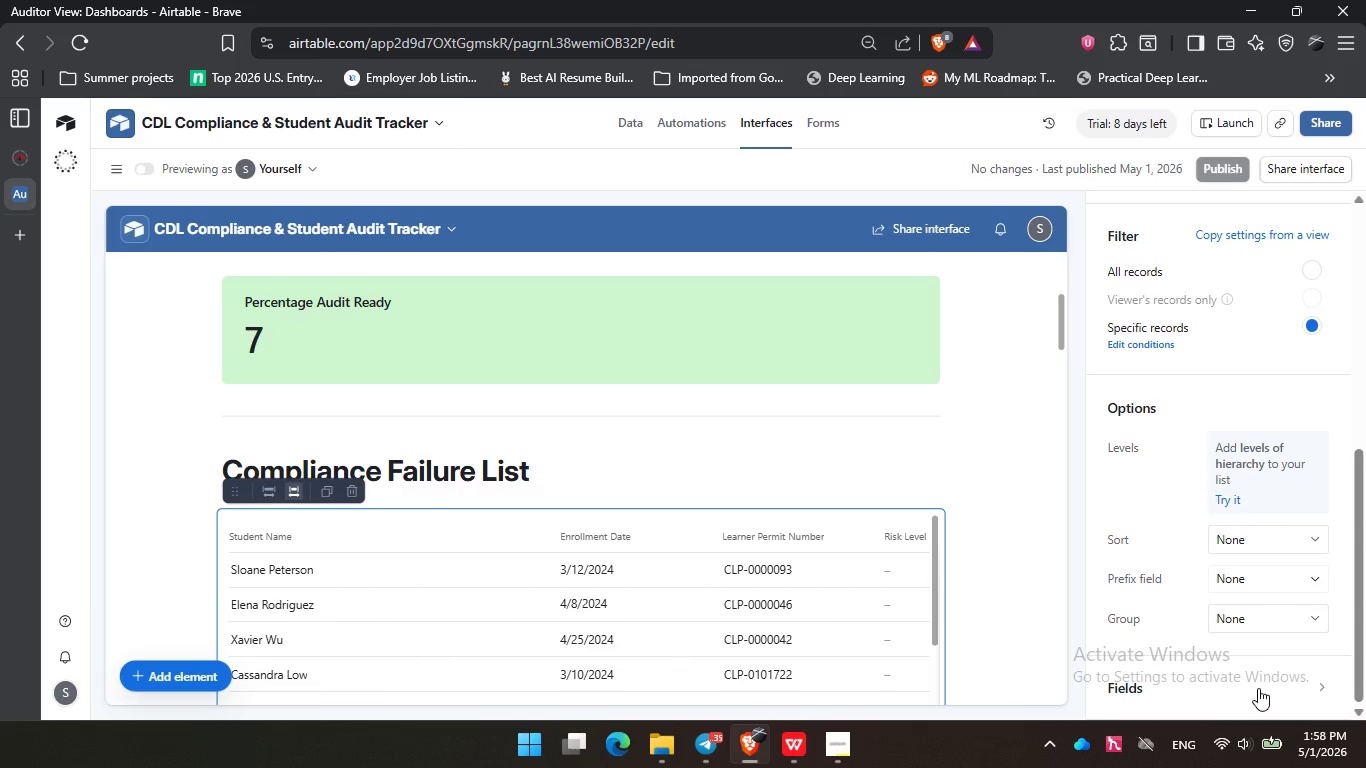 
left_click([1258, 688])
 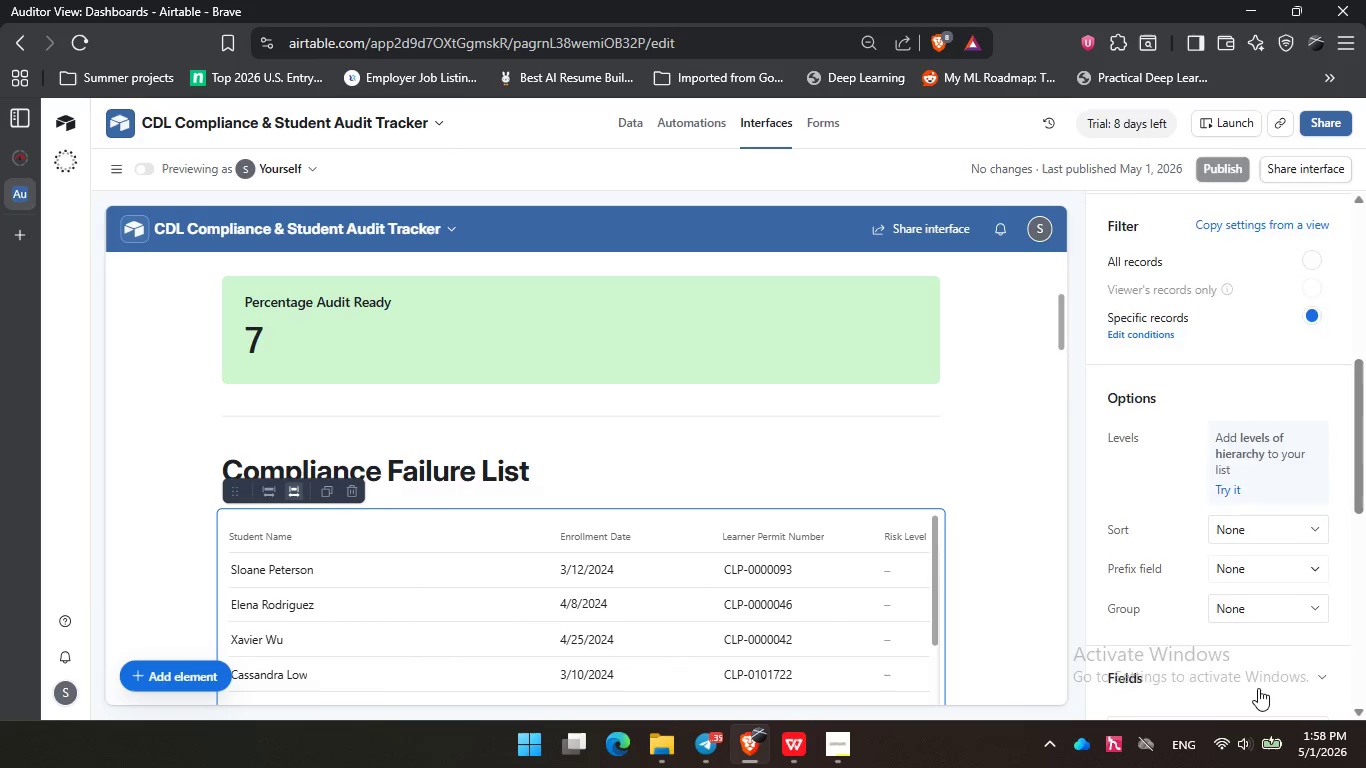 
scroll: coordinate [1258, 688], scroll_direction: down, amount: 5.0
 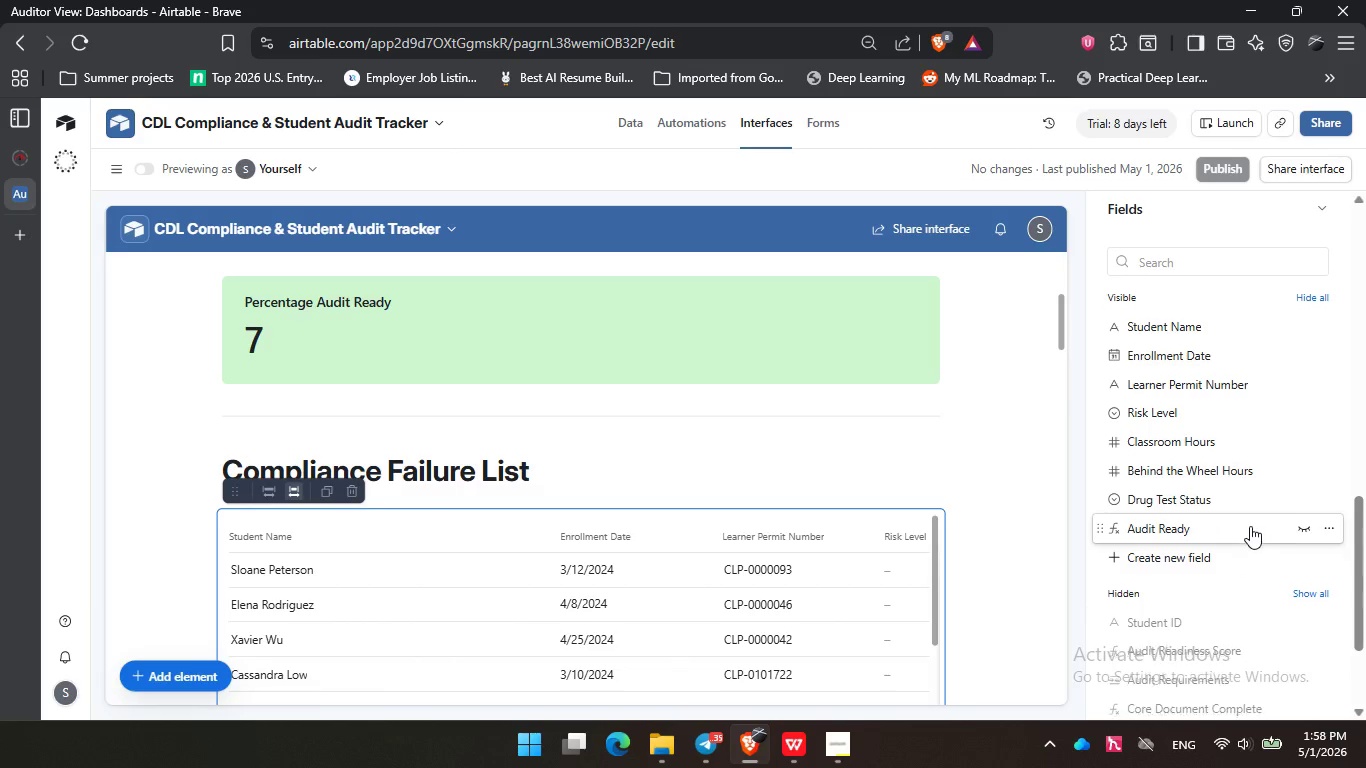 
scroll: coordinate [1250, 526], scroll_direction: none, amount: 0.0
 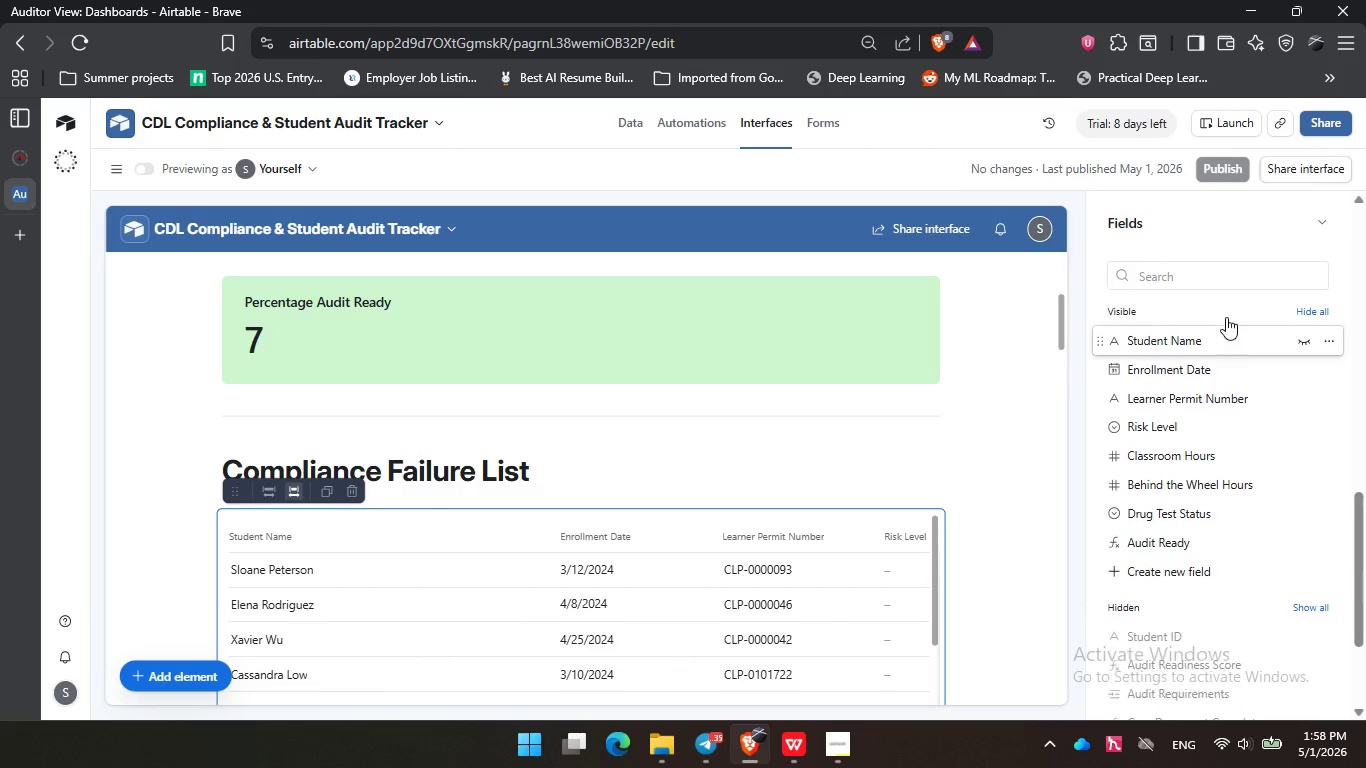 
scroll: coordinate [1226, 317], scroll_direction: up, amount: 1.0
 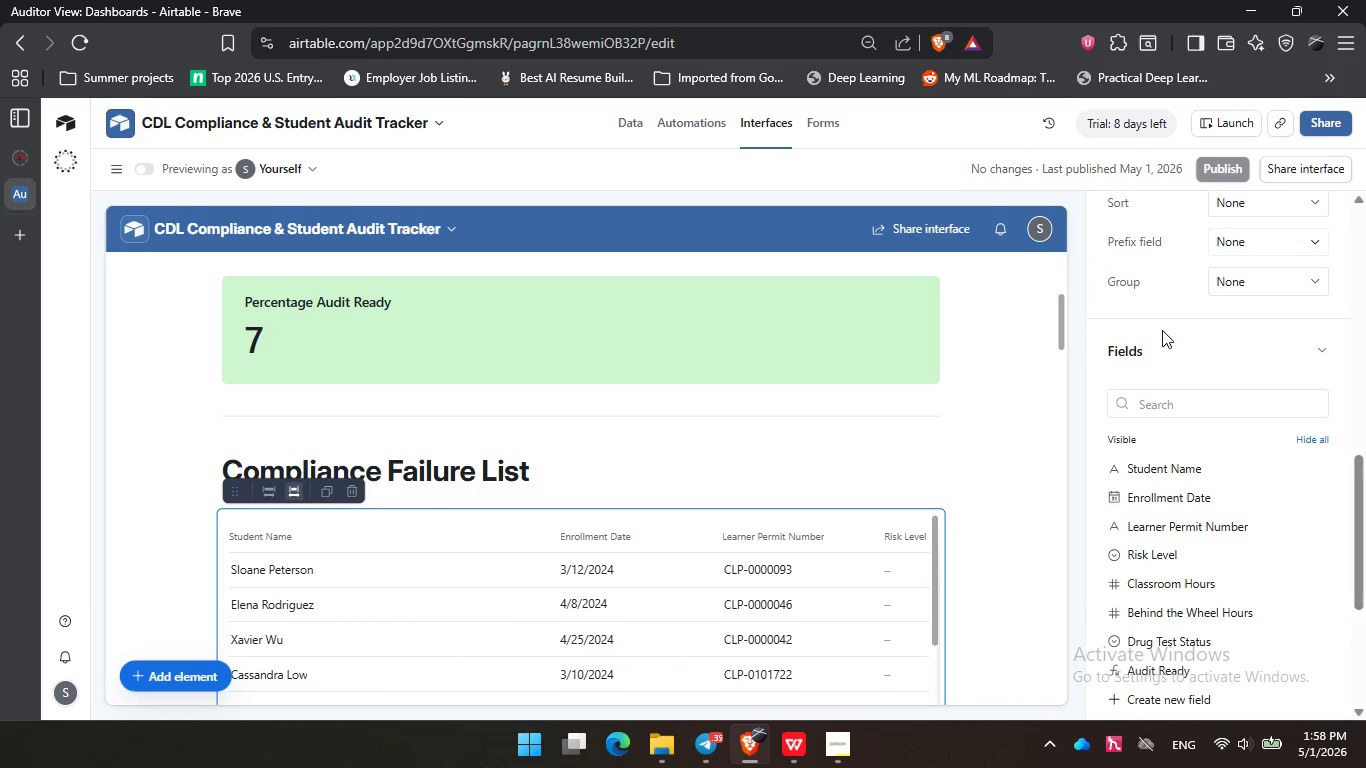 
left_click([1162, 330])
 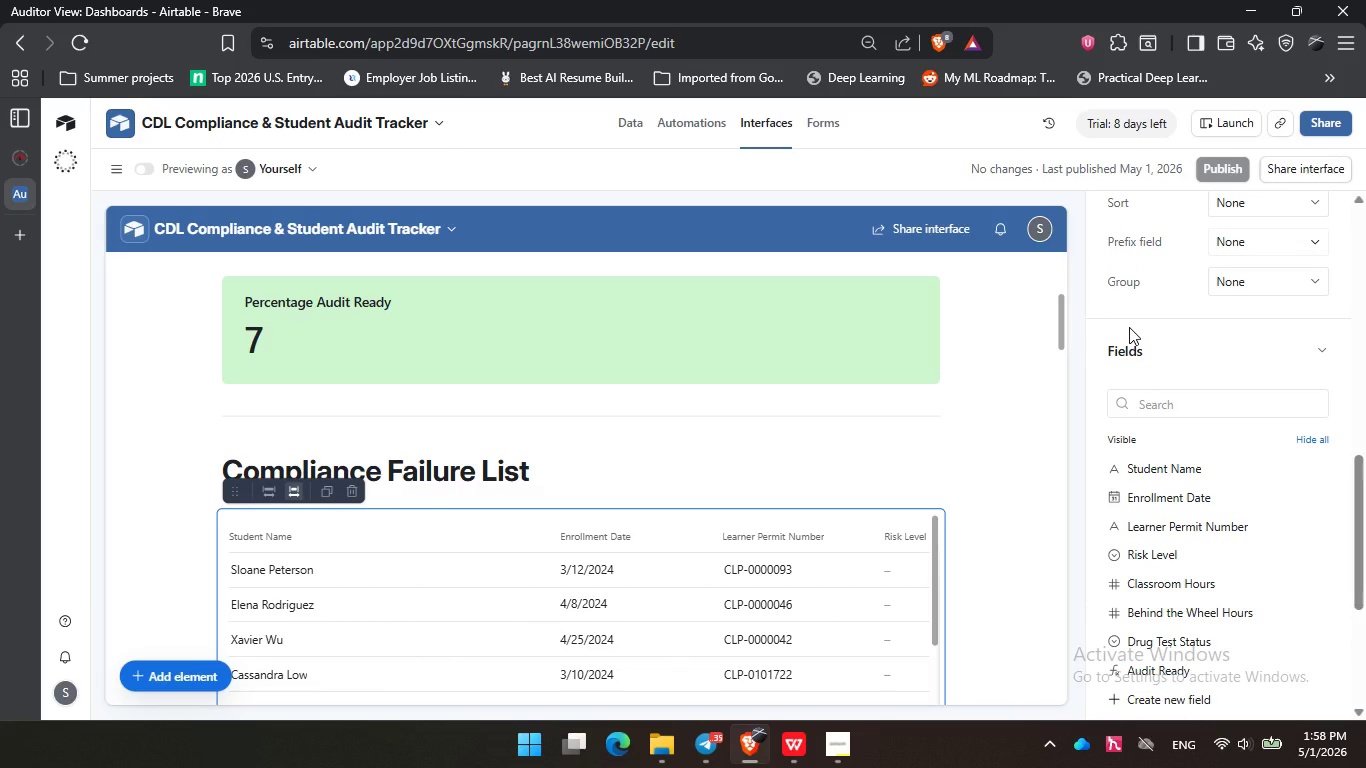 
left_click([1129, 327])
 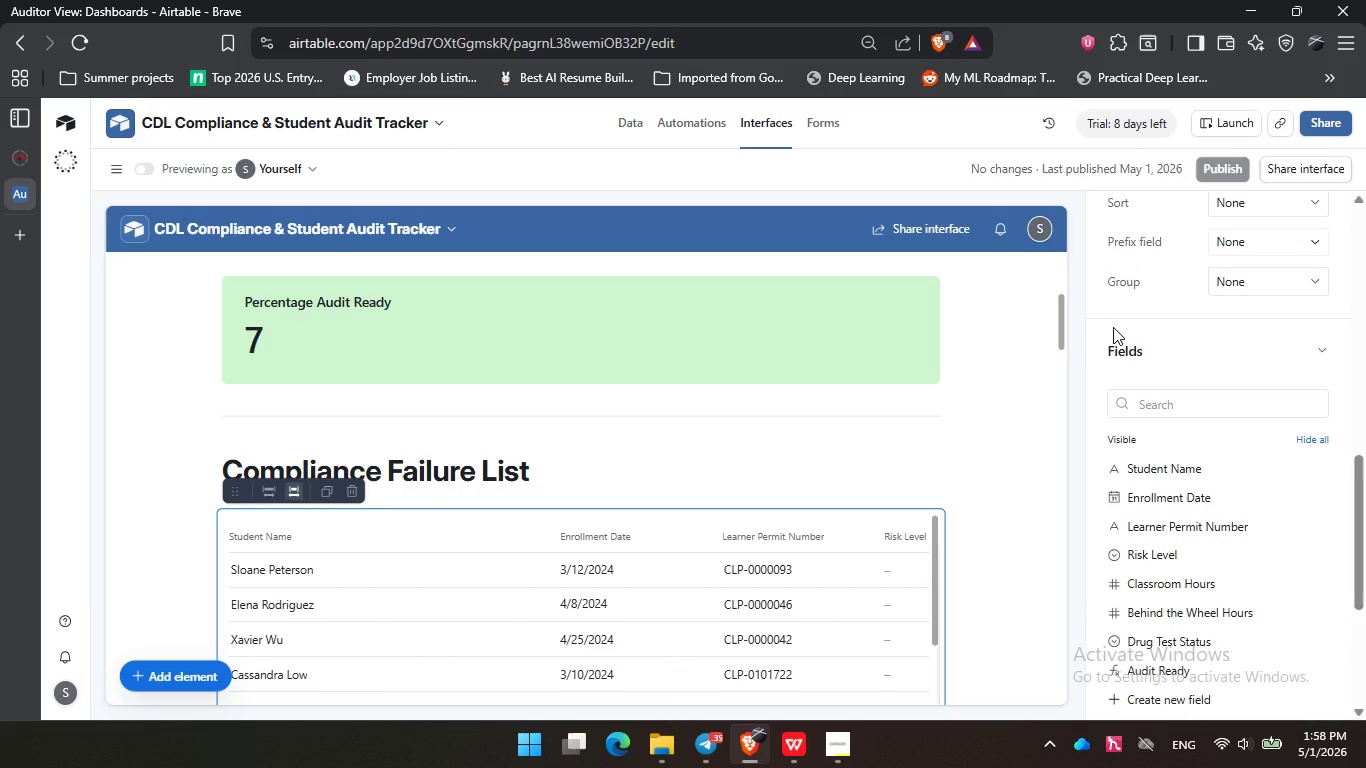 
left_click([1113, 327])
 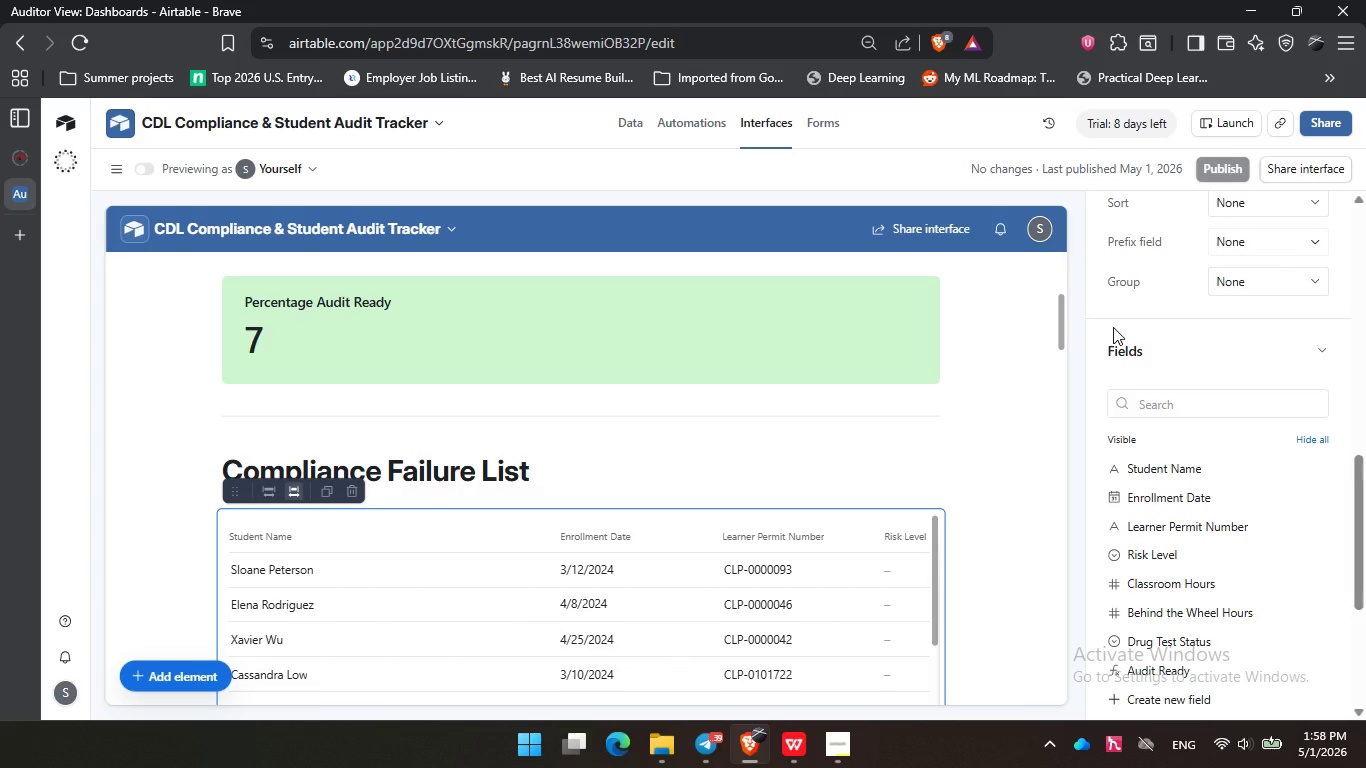 
wait(55.25)
 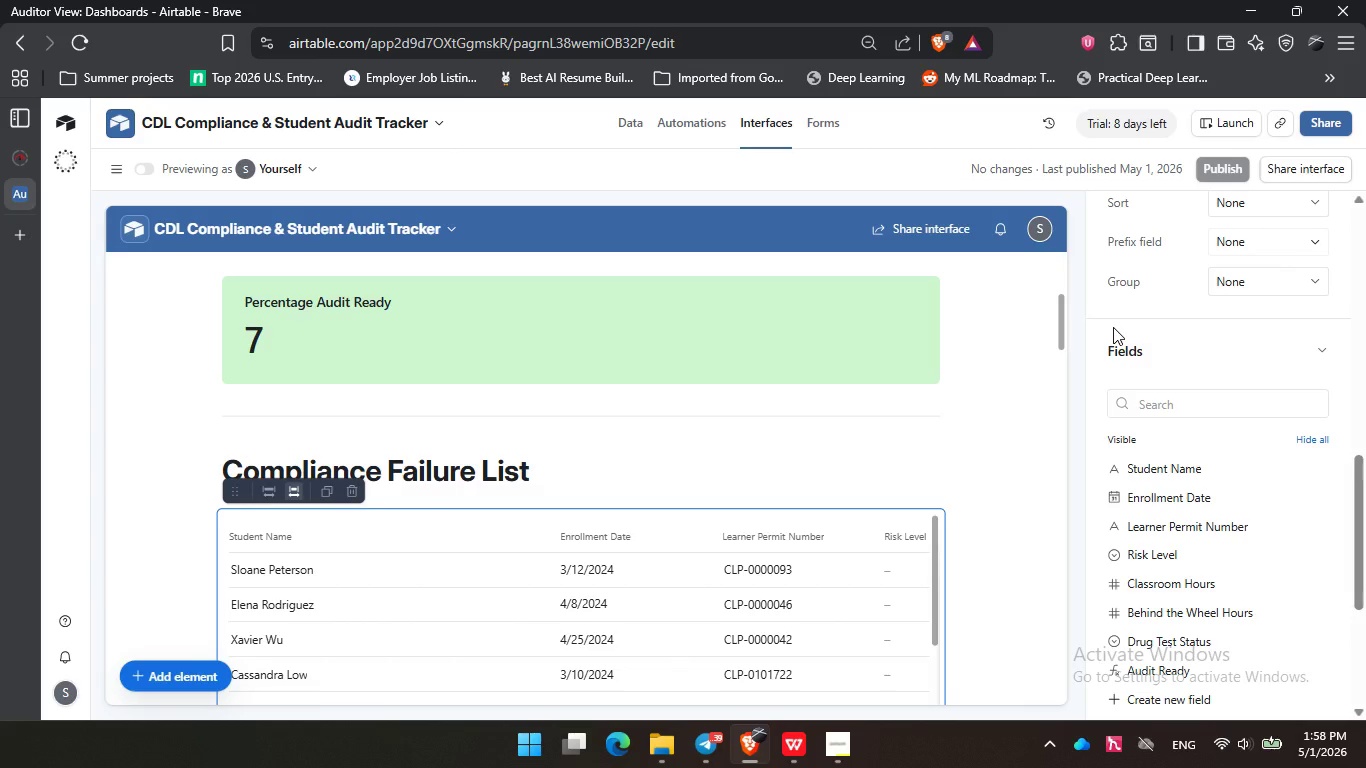 
left_click([979, 433])
 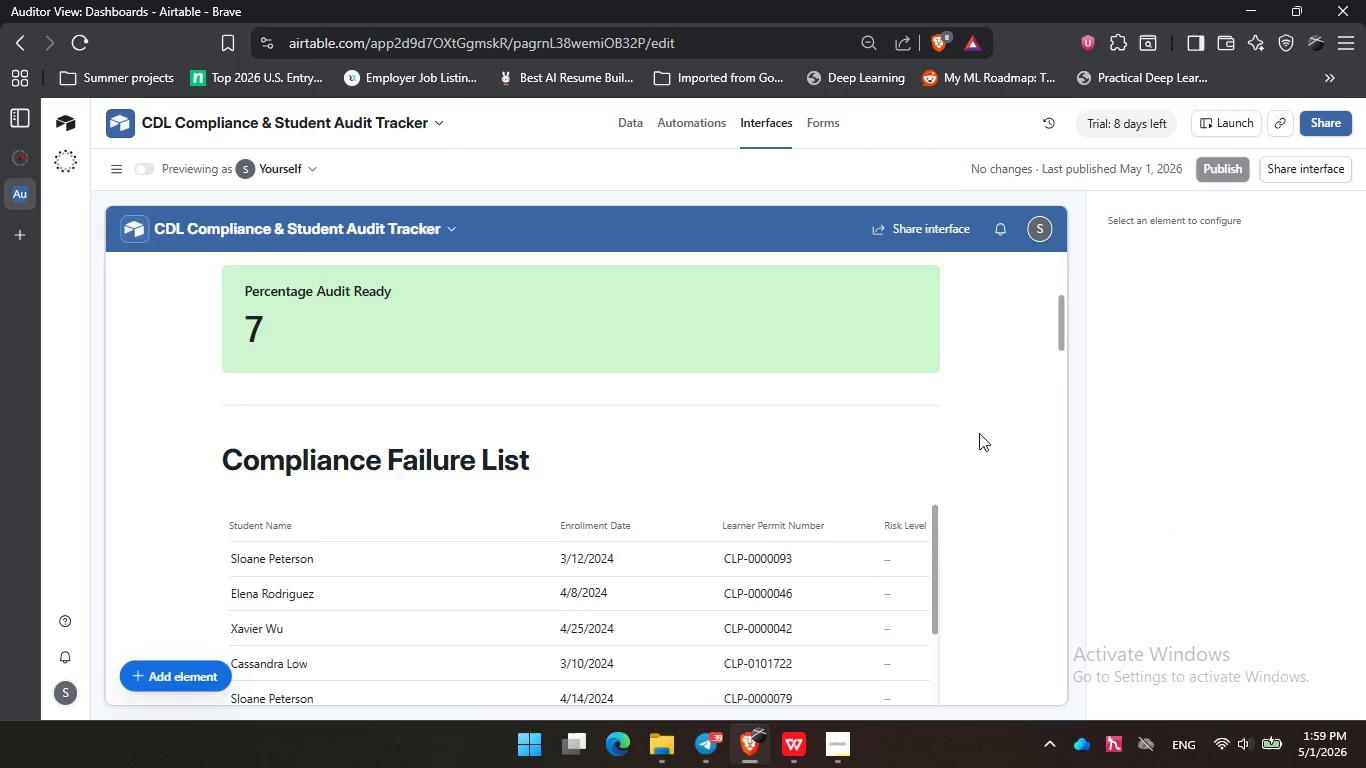 
scroll: coordinate [979, 433], scroll_direction: down, amount: 2.0
 